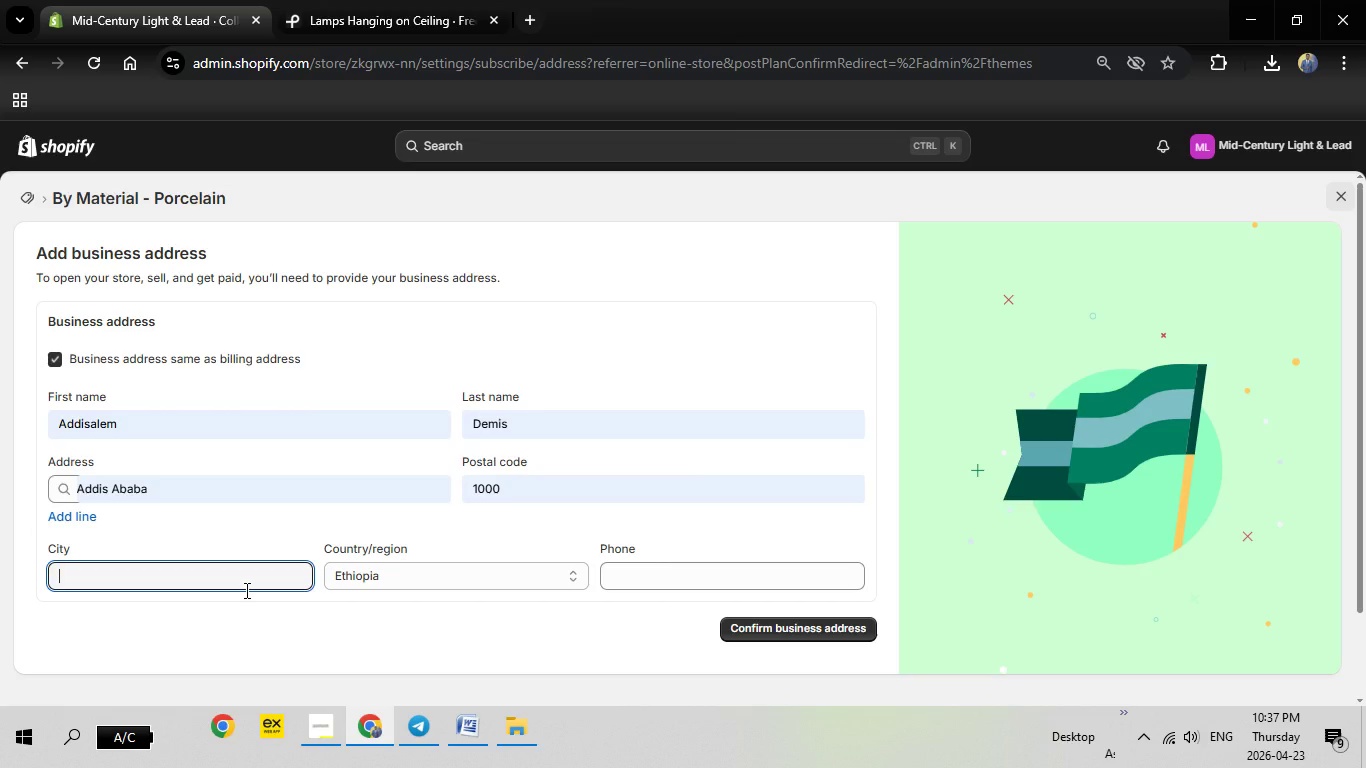 
type(Addis Ababa)
 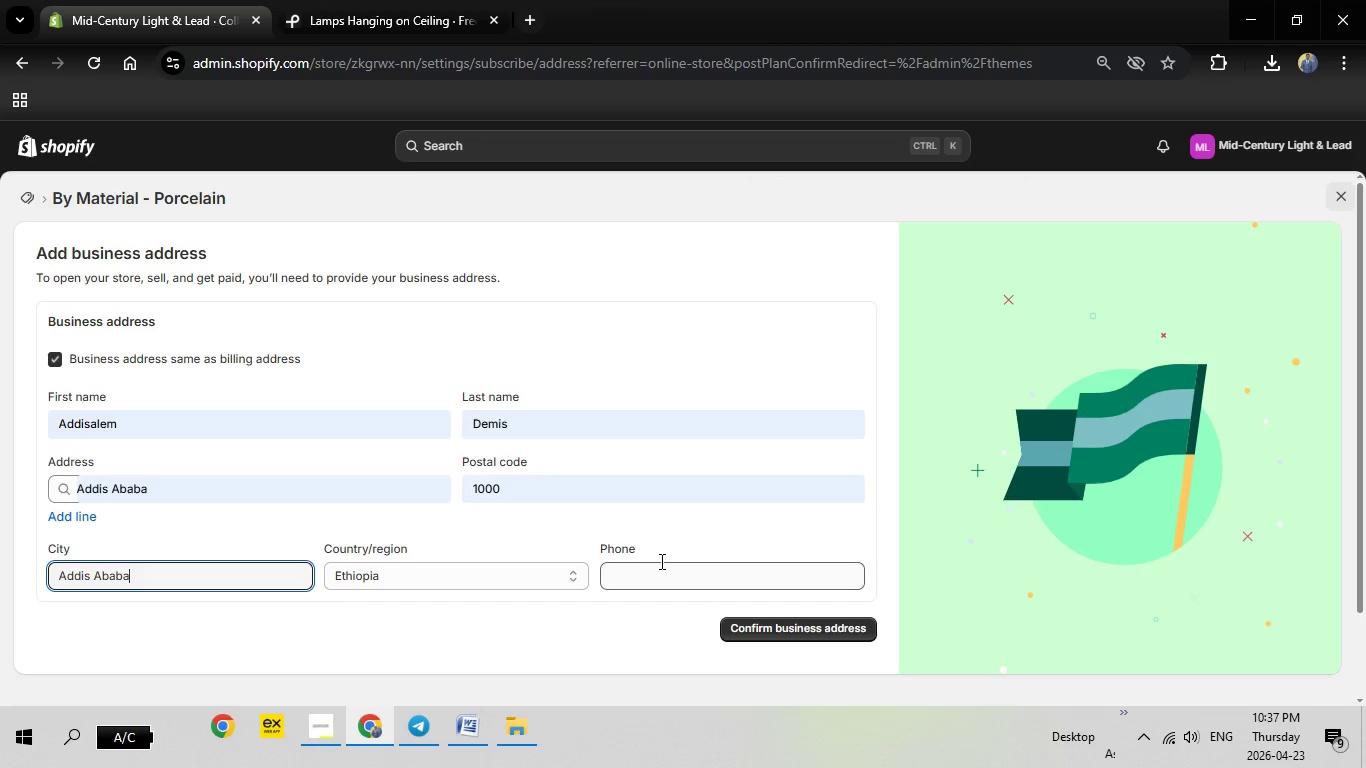 
left_click([660, 561])
 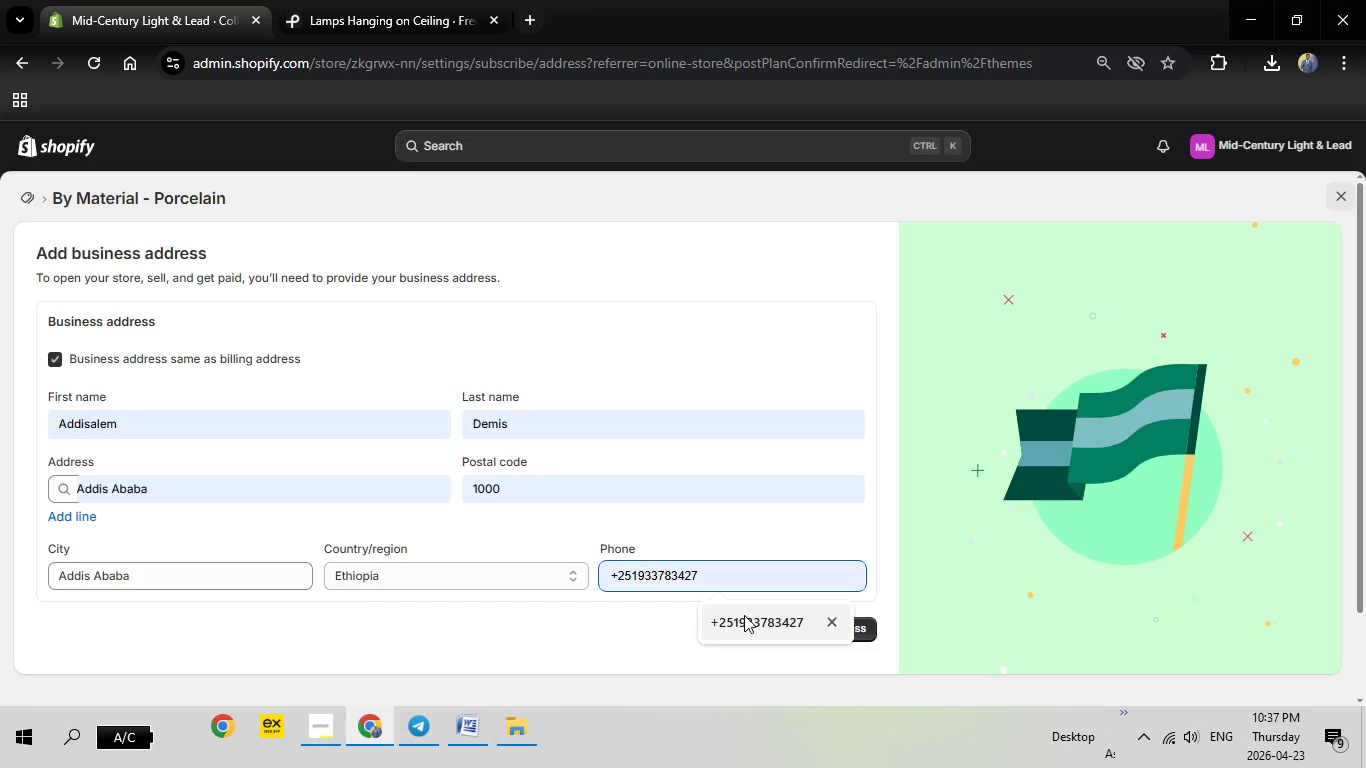 
left_click([744, 615])
 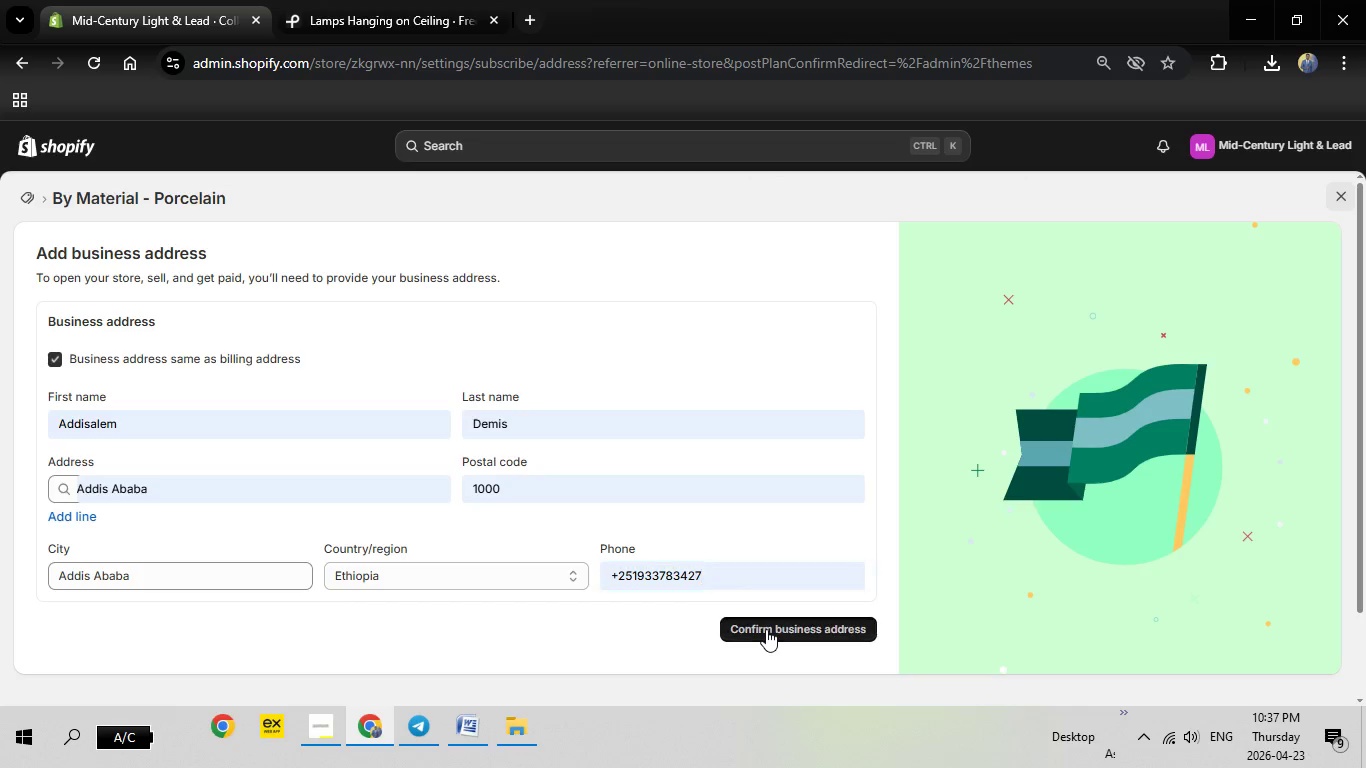 
left_click([766, 629])
 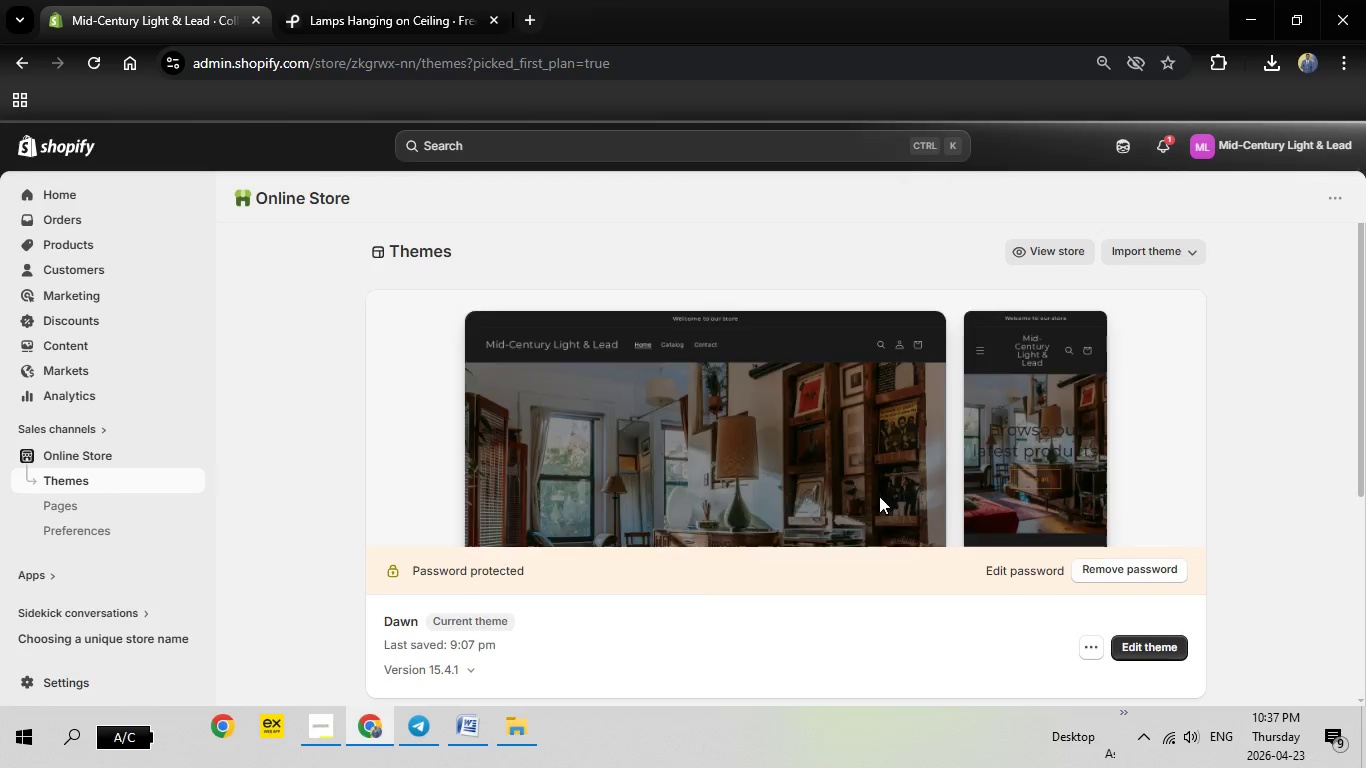 
wait(21.84)
 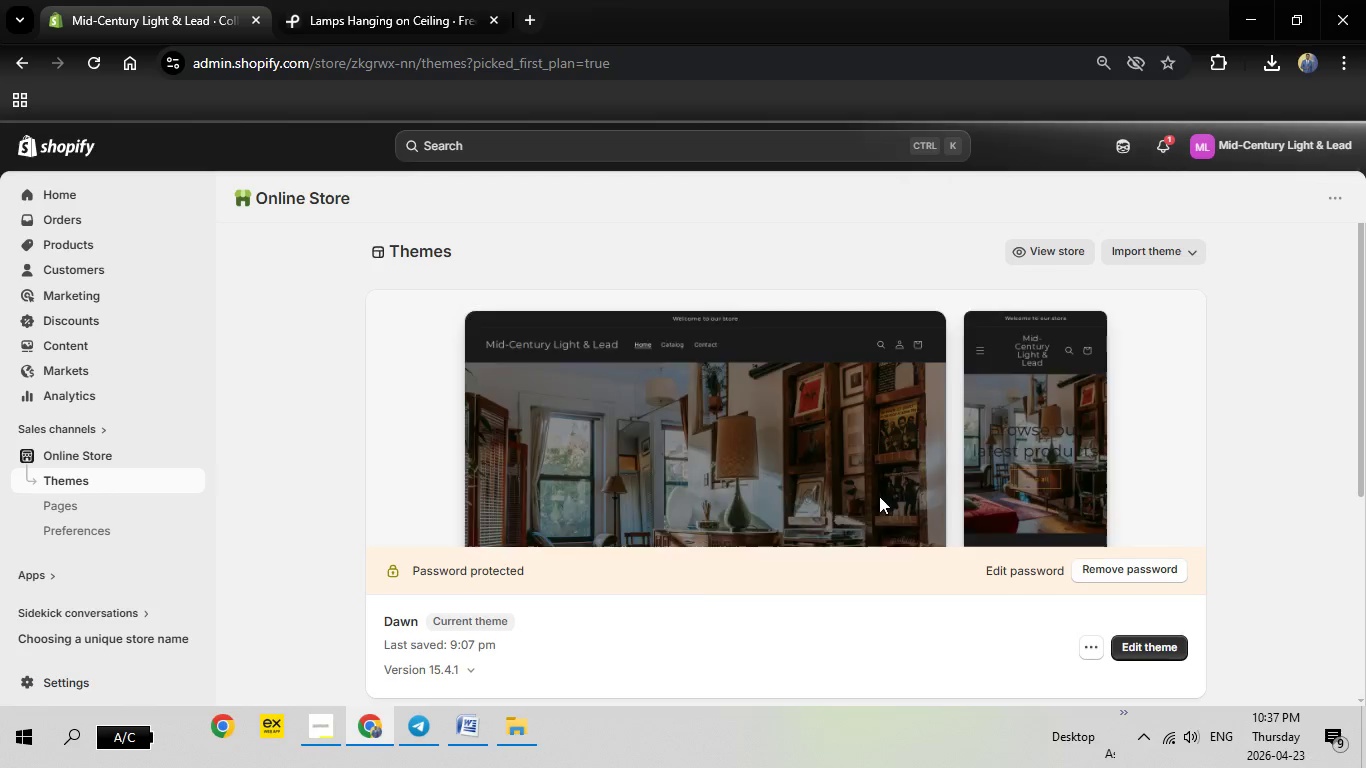 
left_click([1164, 571])
 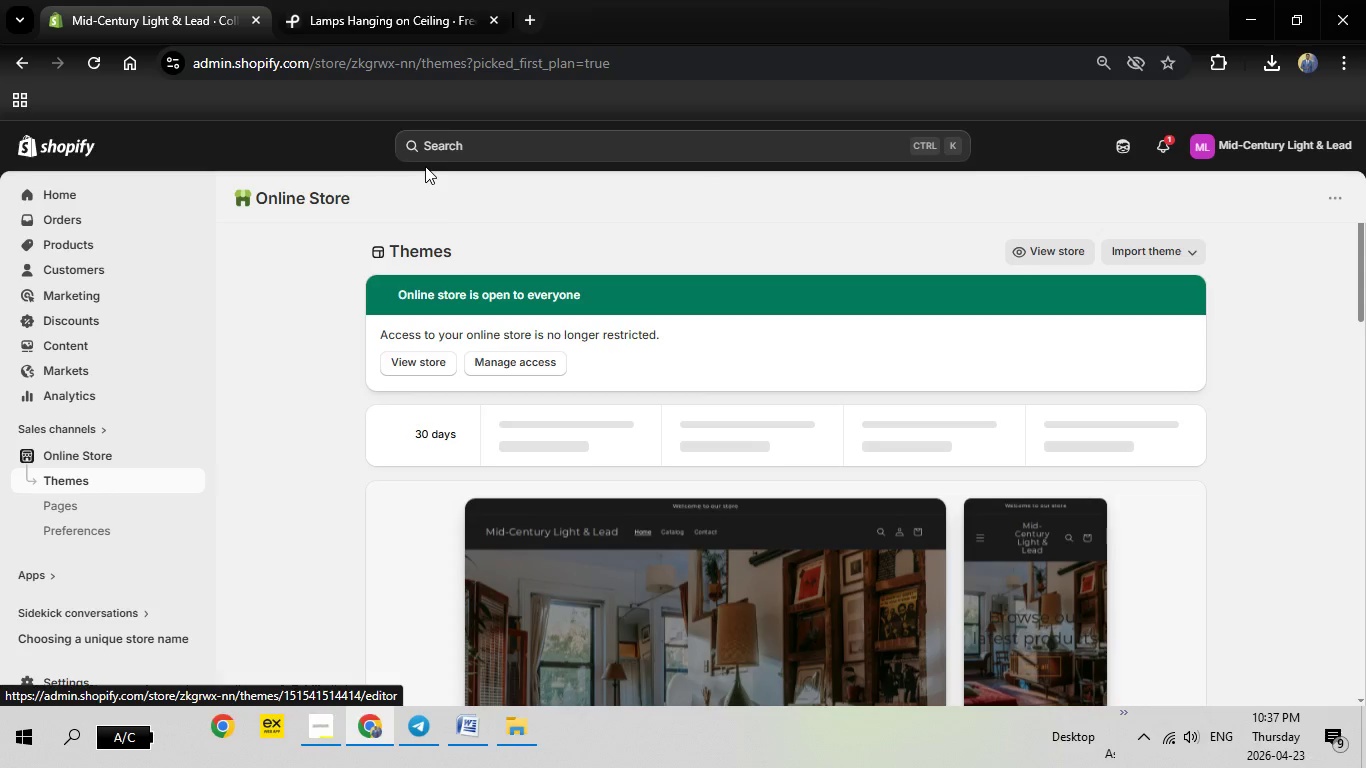 
left_click([506, 149])
 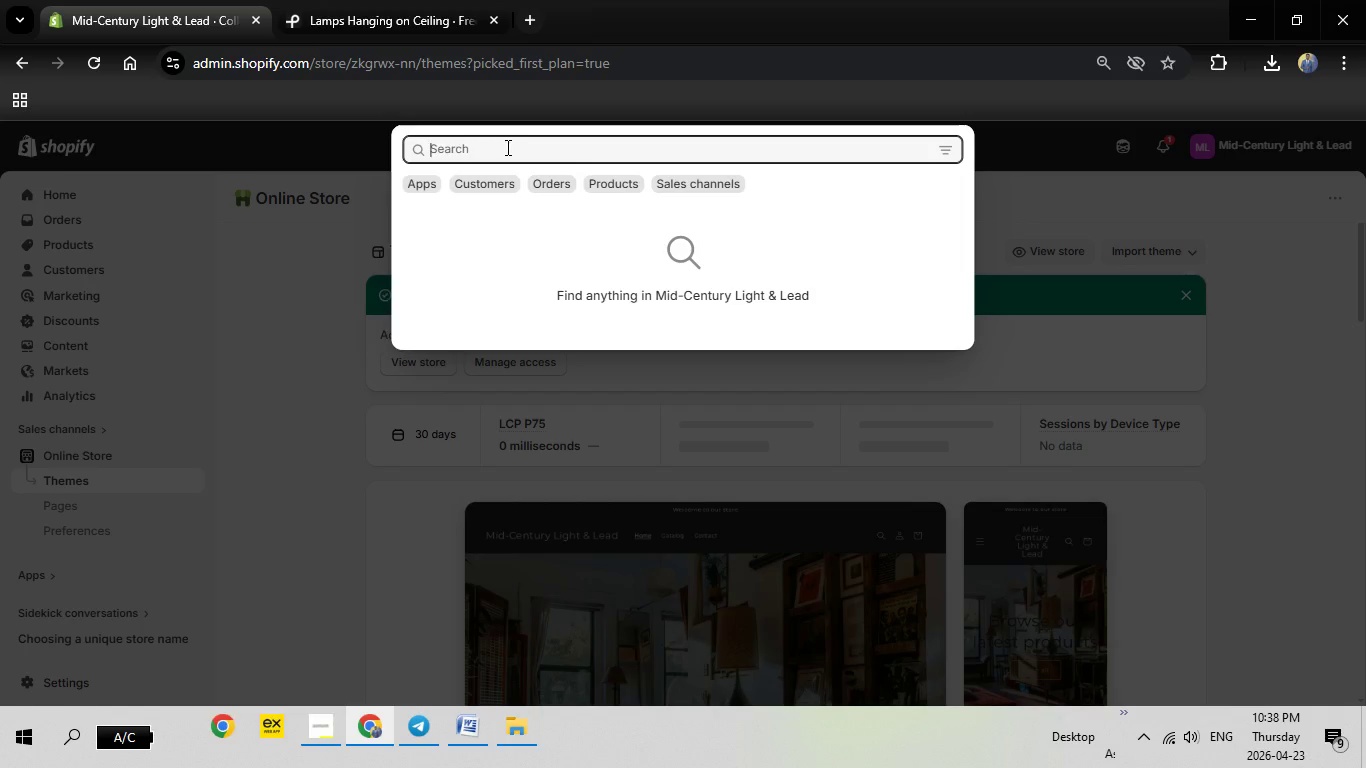 
type(navigation)
 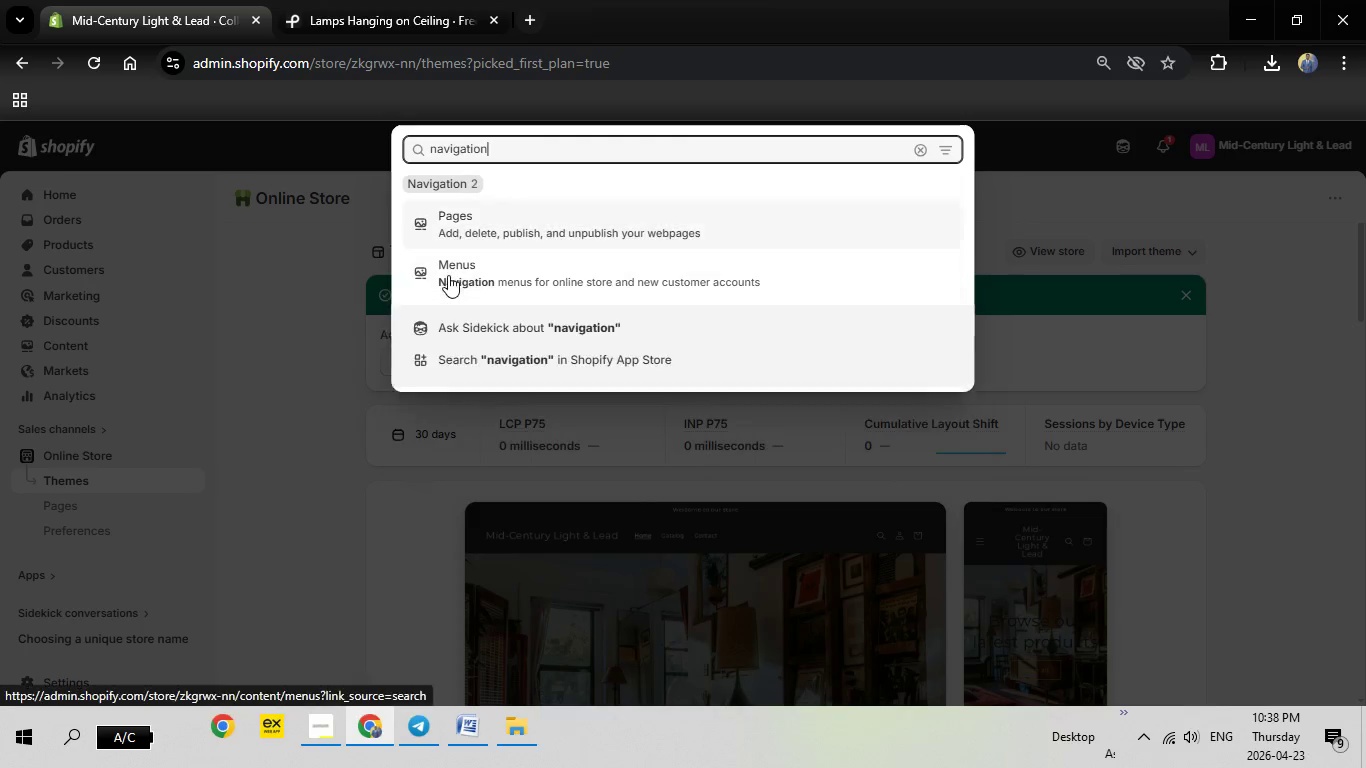 
left_click([448, 275])
 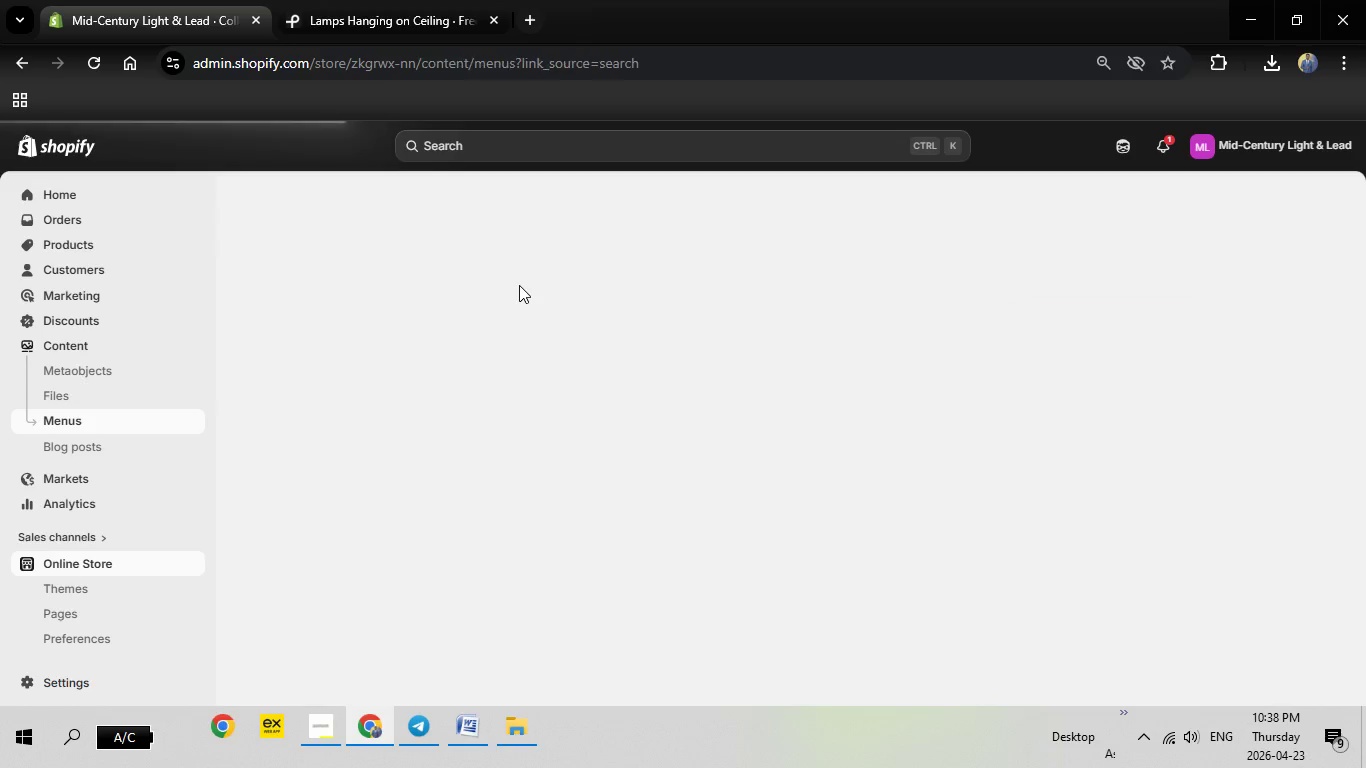 
mouse_move([666, 386])
 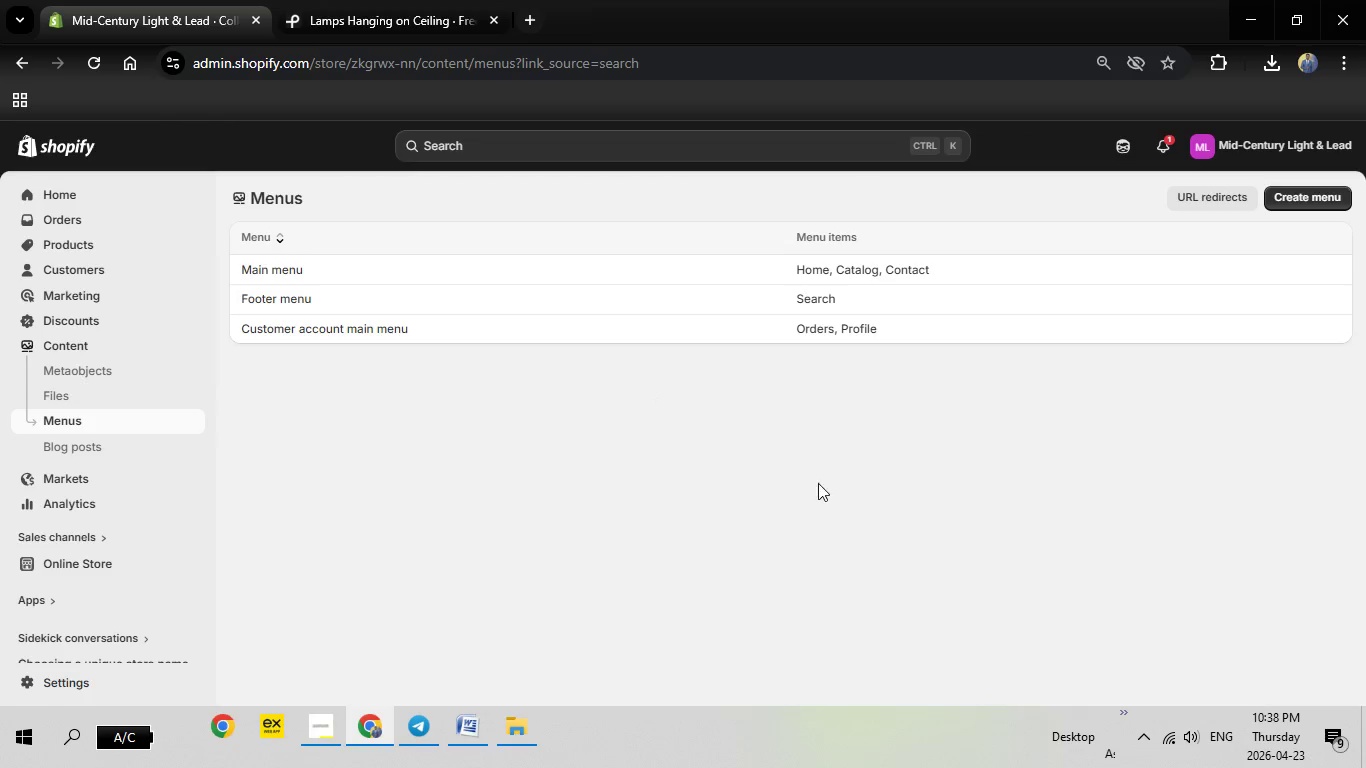 
wait(5.07)
 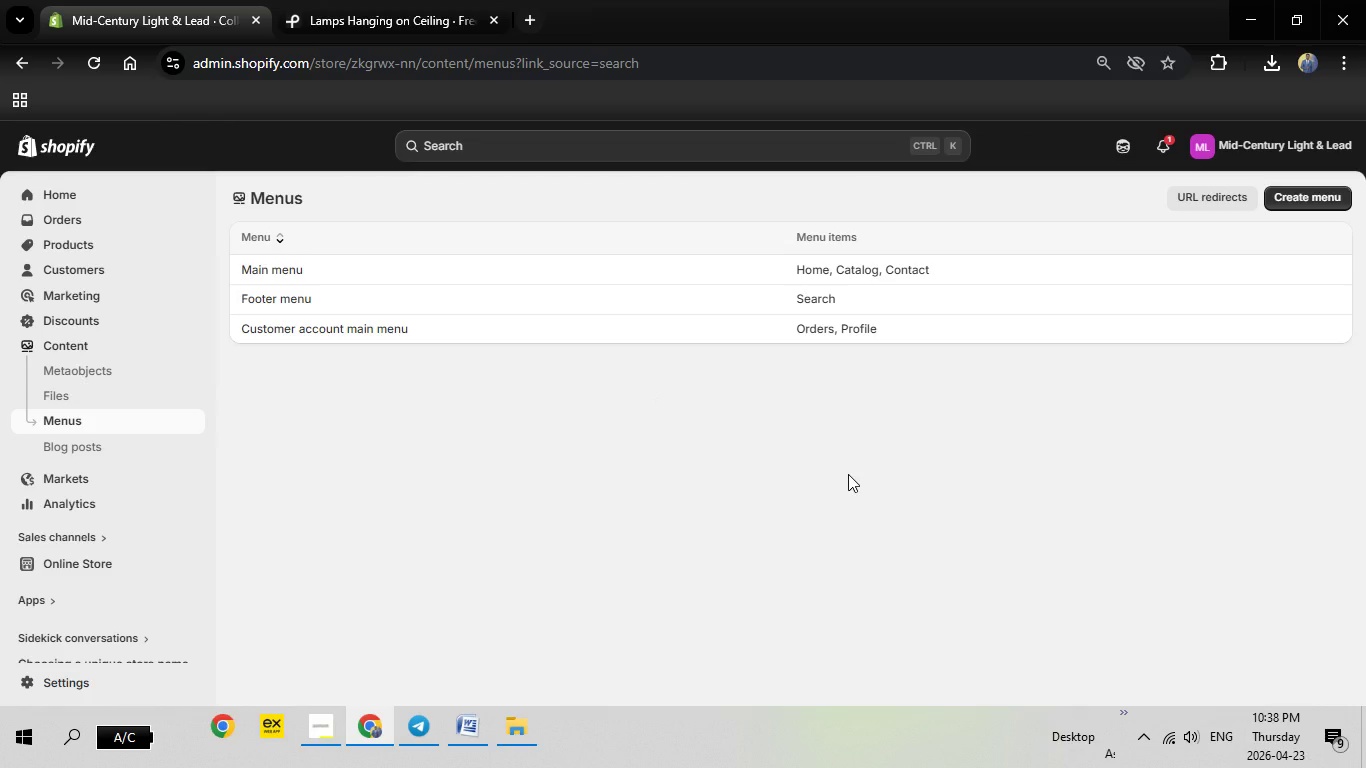 
left_click([281, 268])
 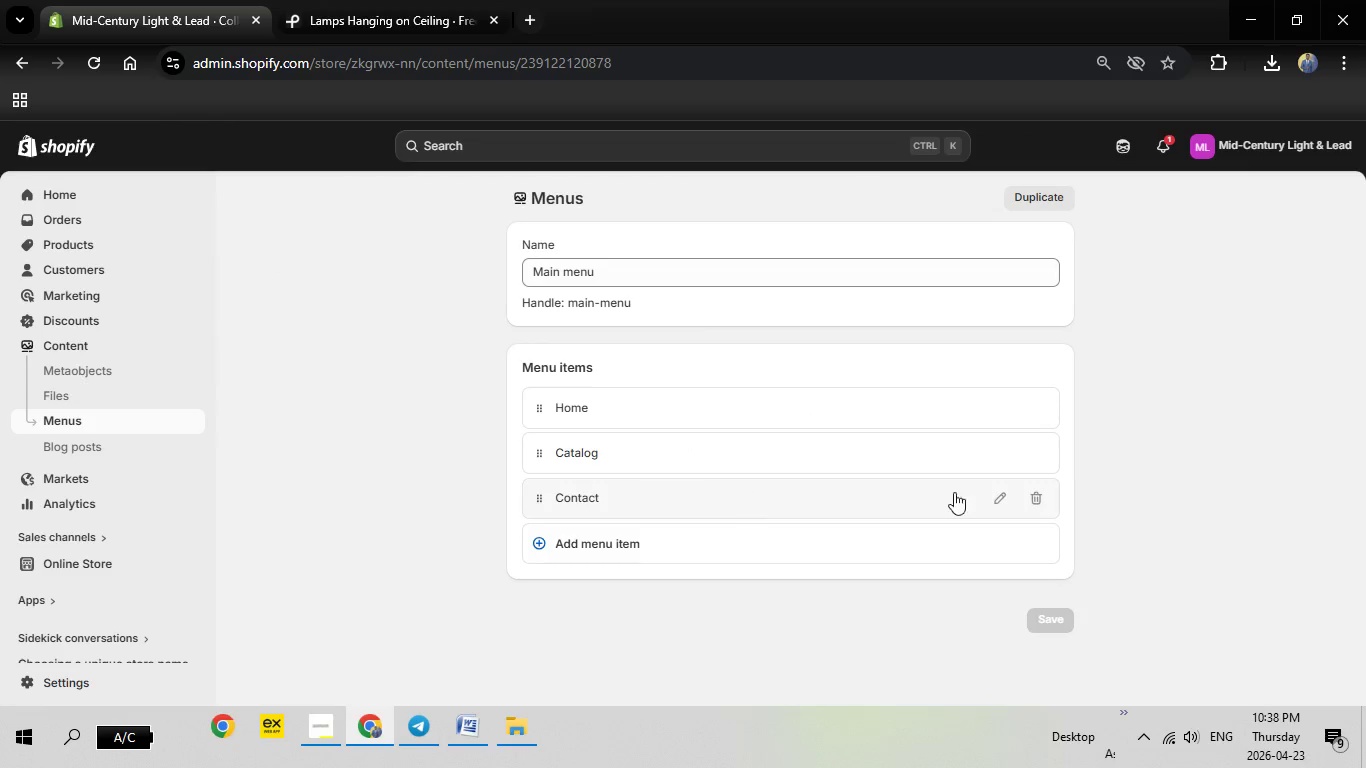 
left_click([1035, 448])
 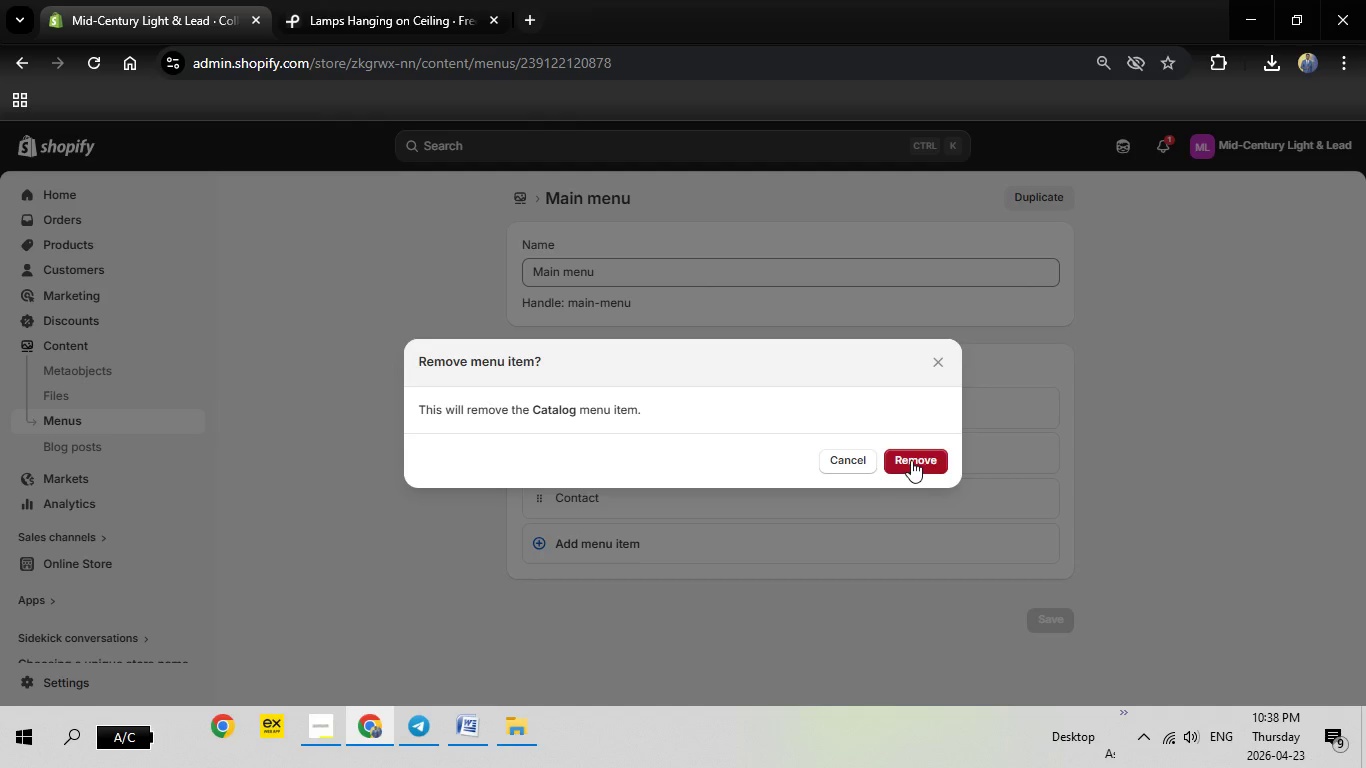 
left_click([911, 461])
 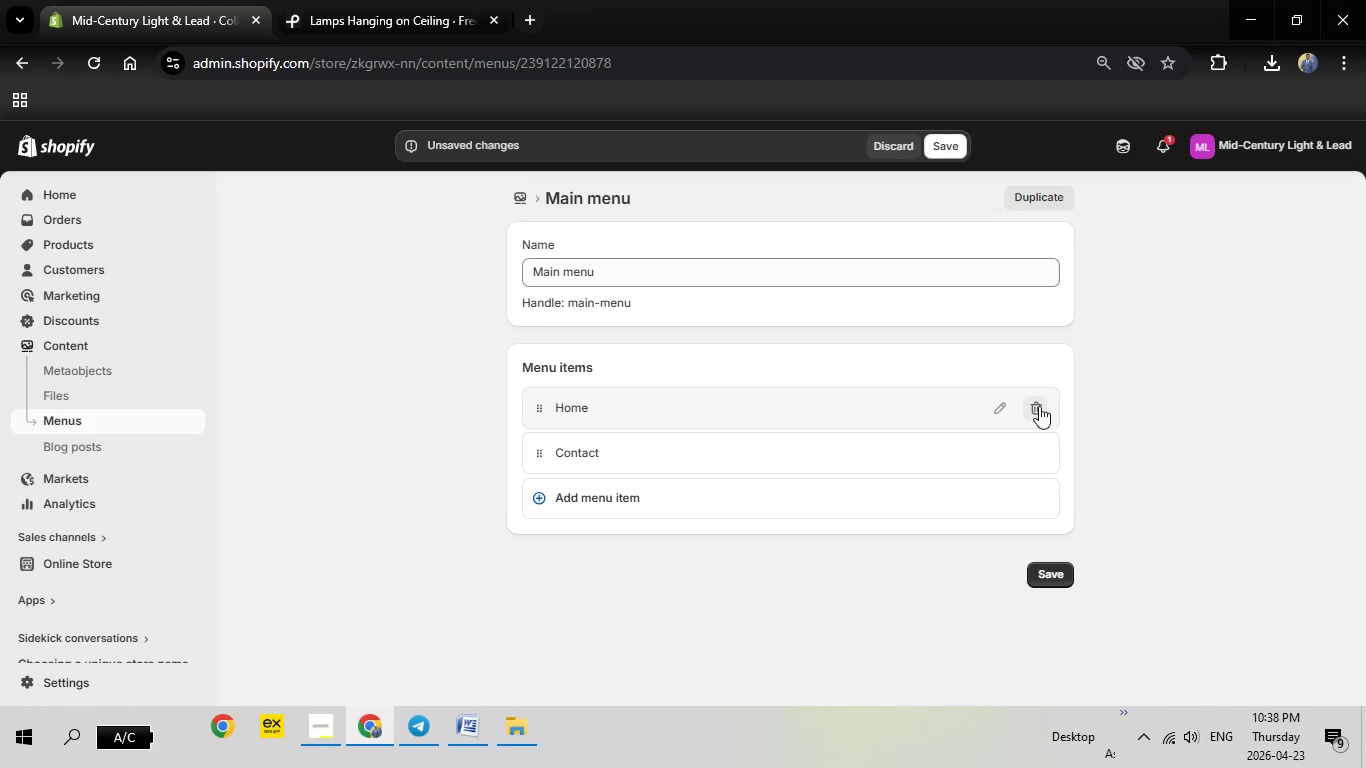 
left_click([1039, 406])
 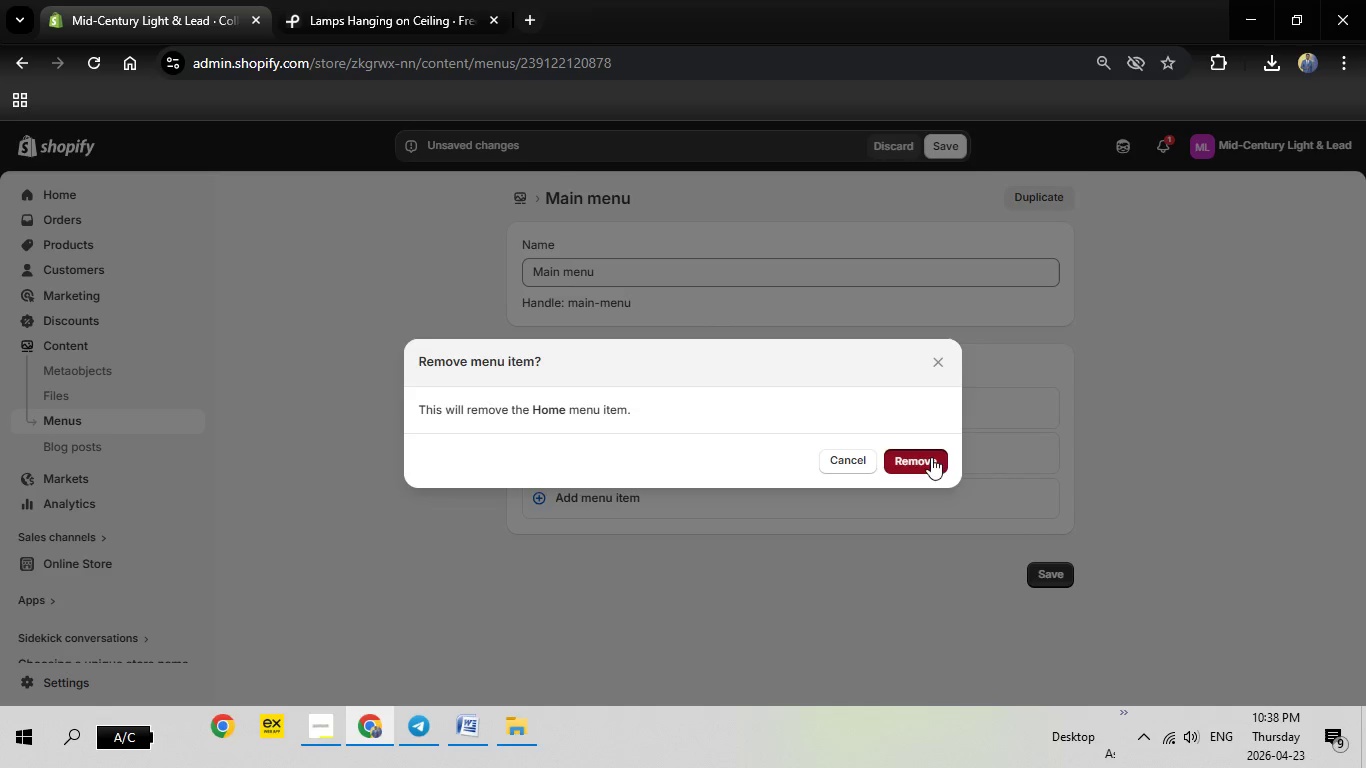 
left_click([931, 457])
 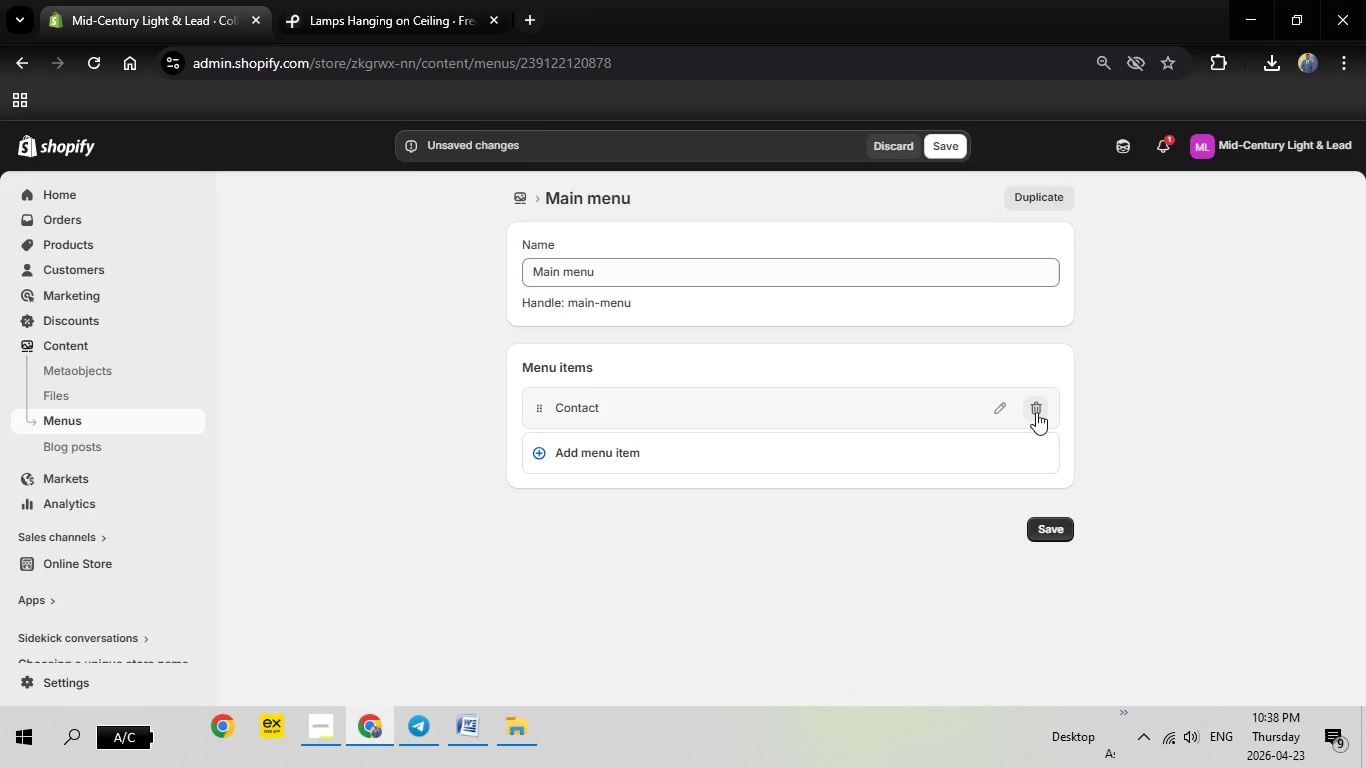 
left_click([1034, 410])
 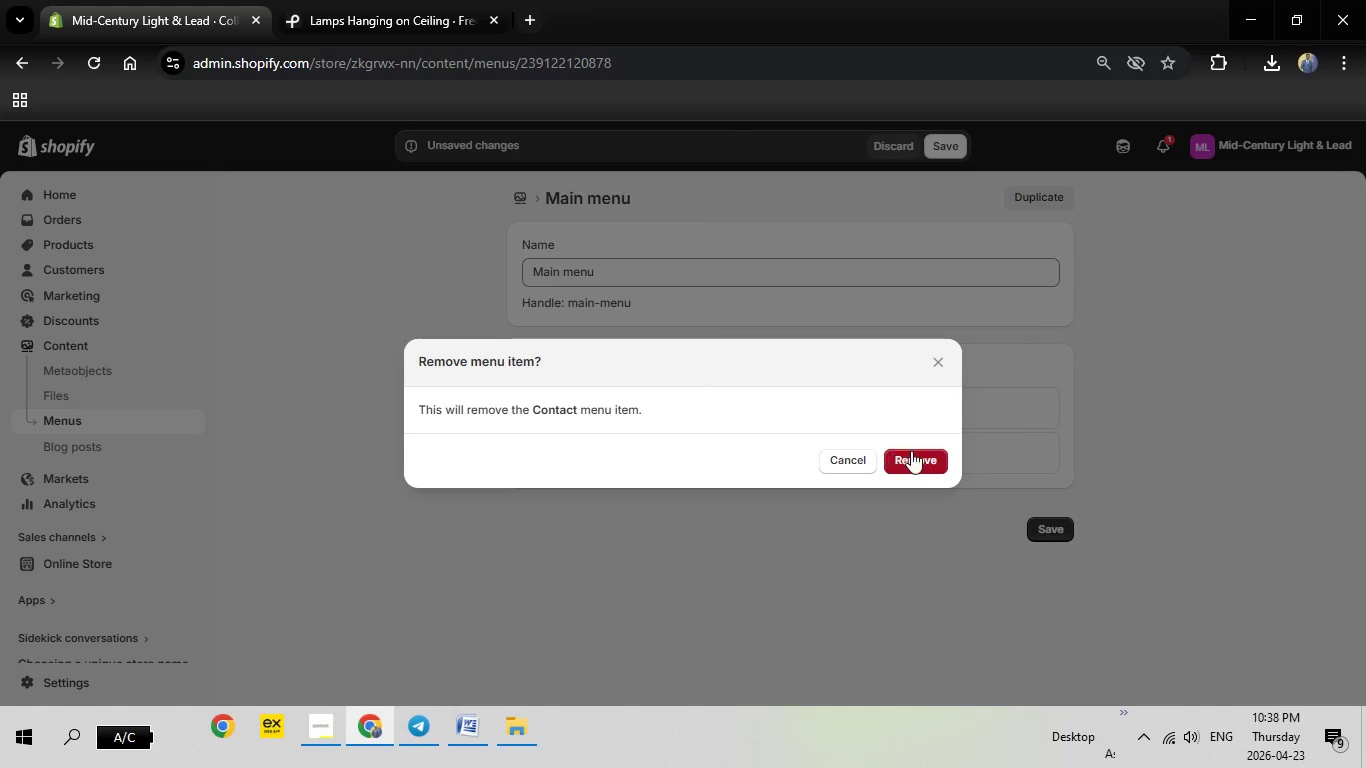 
left_click([911, 451])
 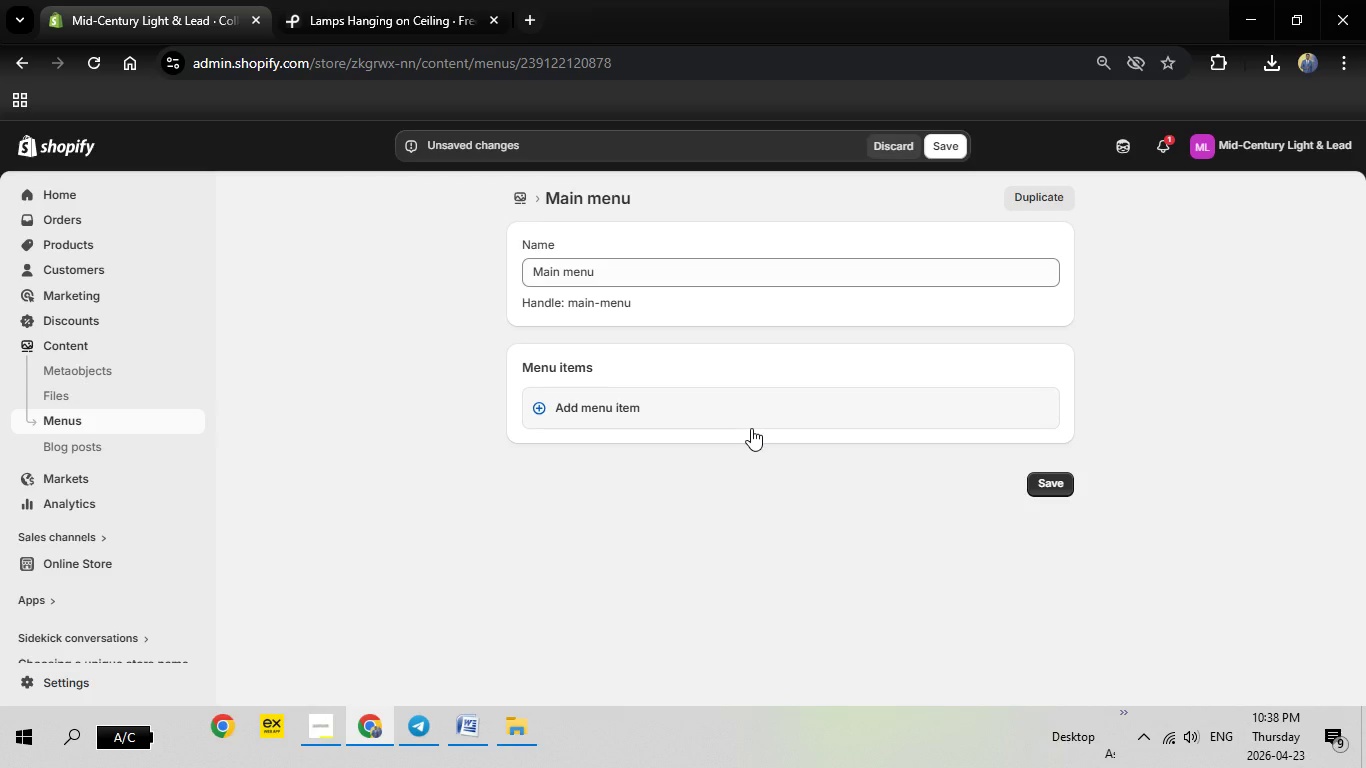 
wait(7.06)
 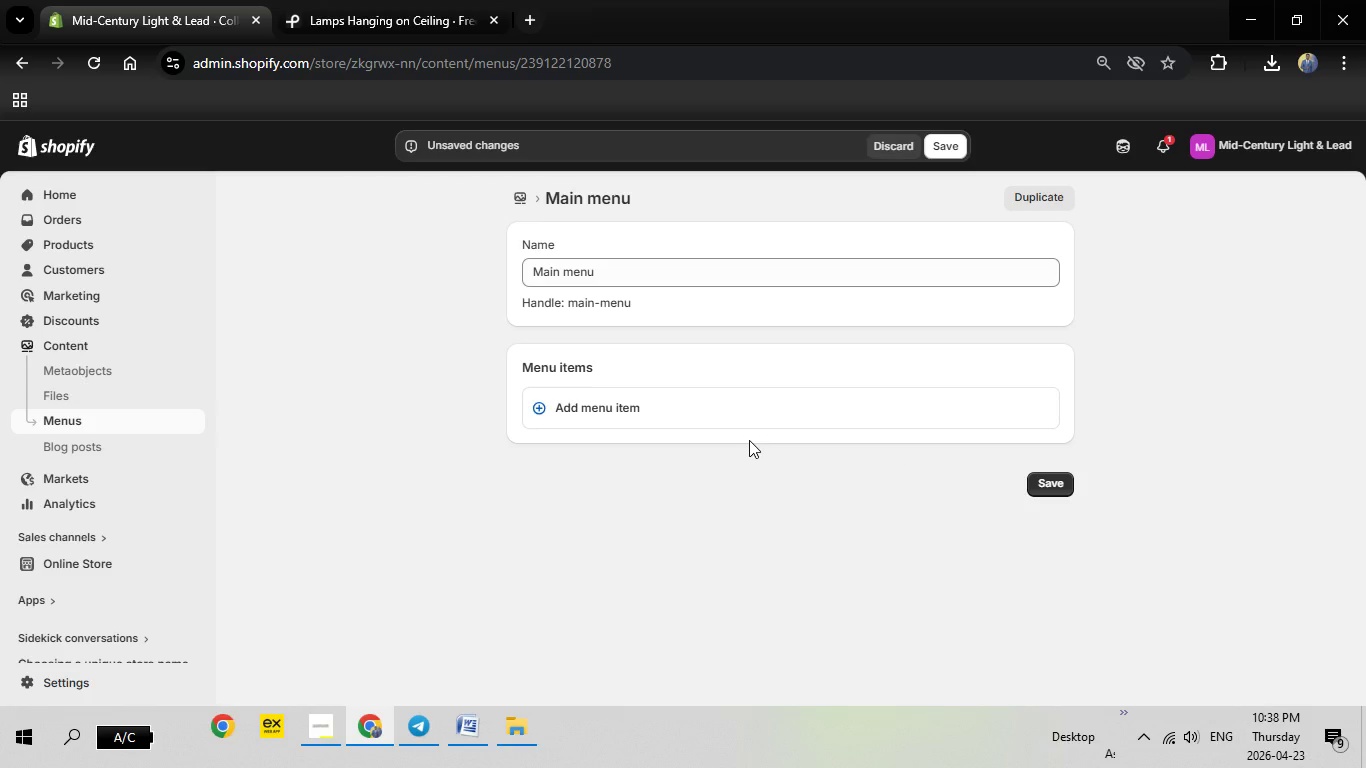 
left_click([600, 410])
 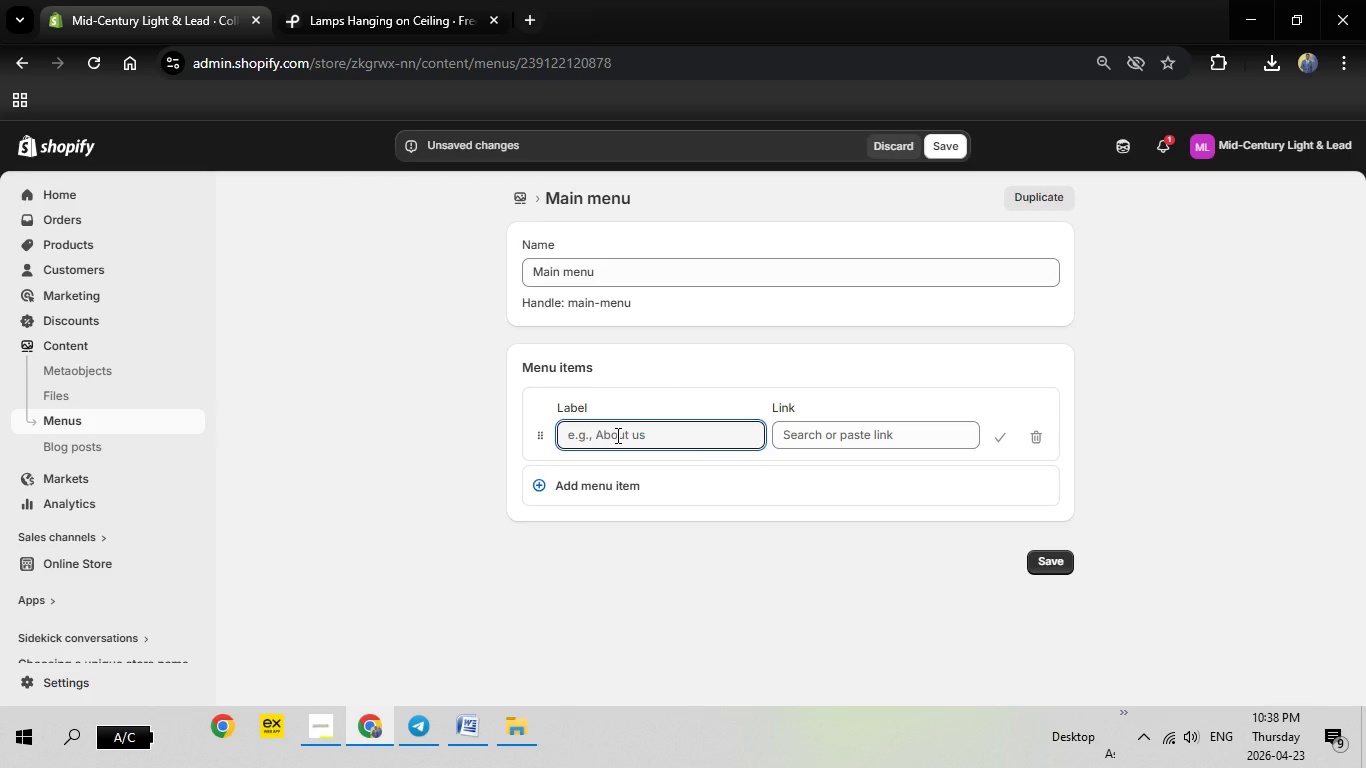 
type(Ready to Ship)
 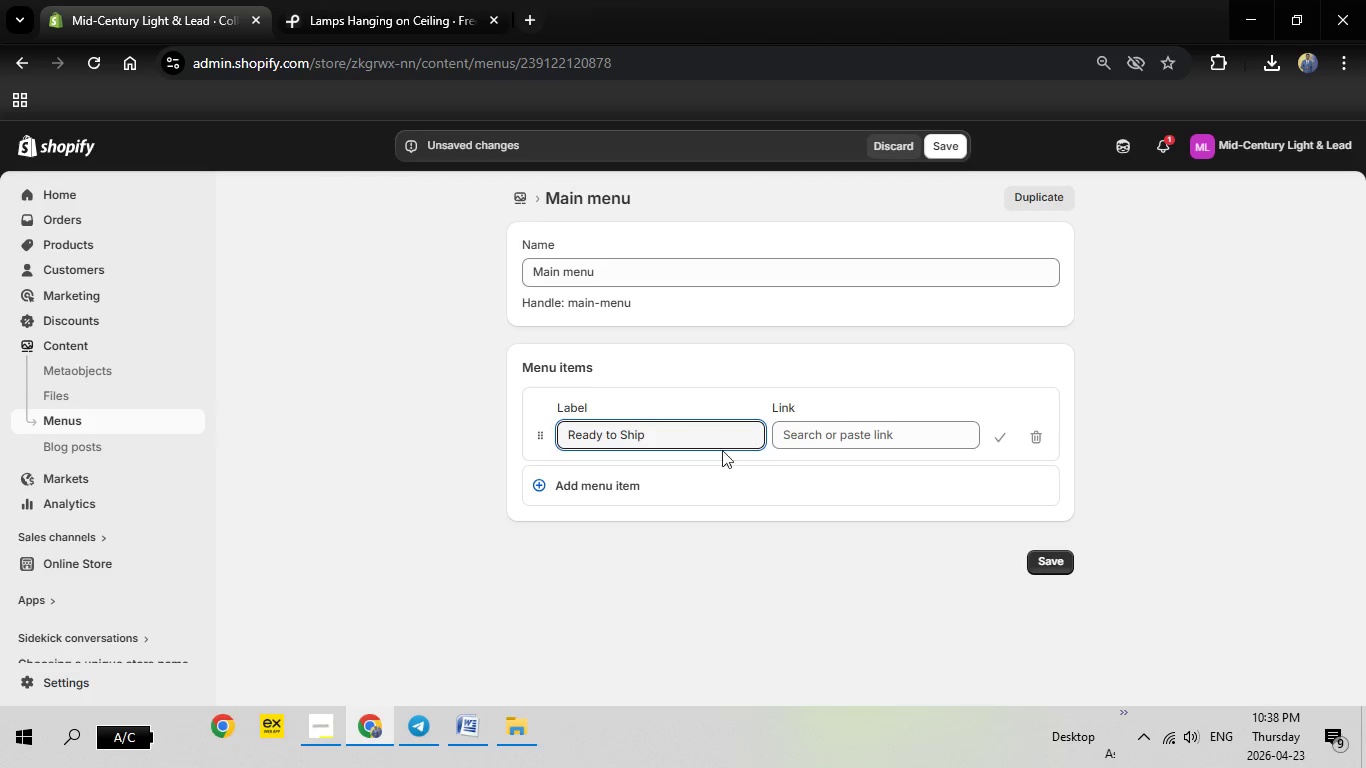 
left_click([840, 441])
 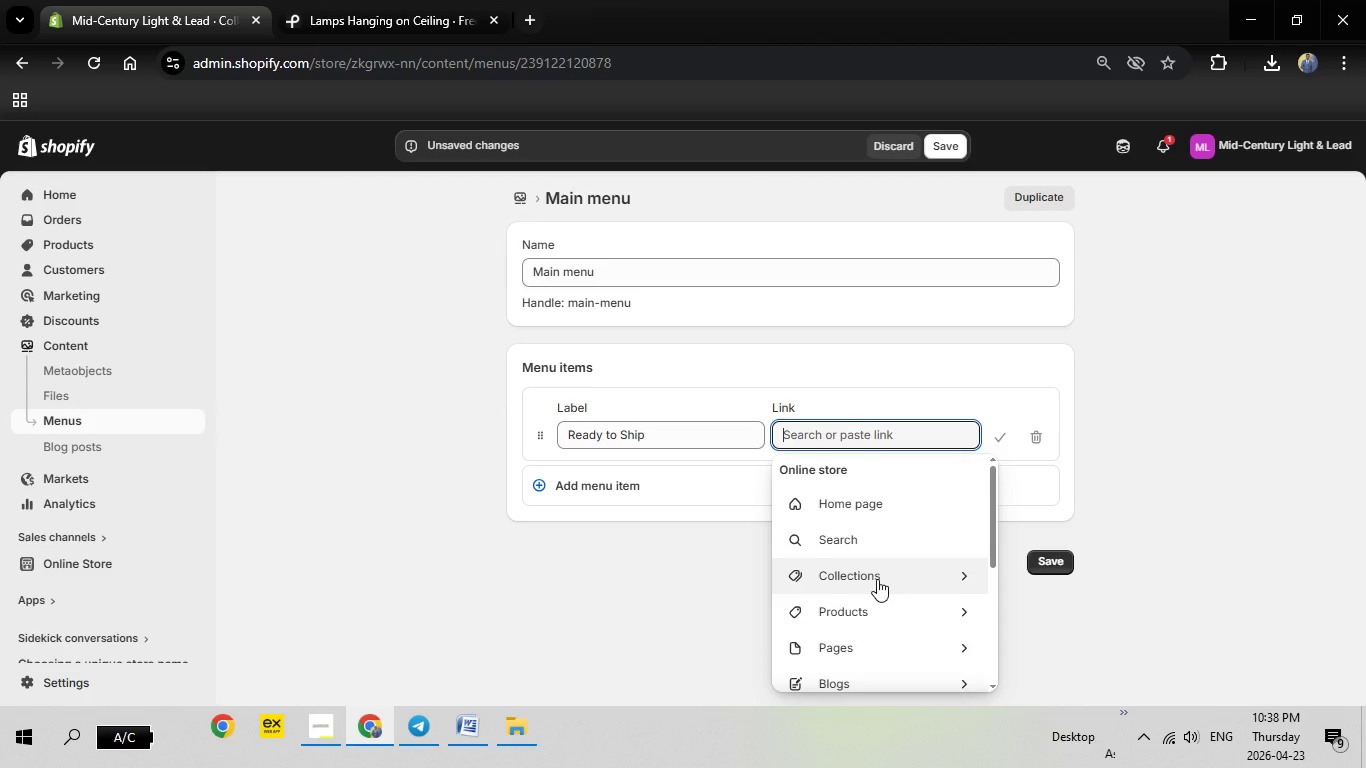 
left_click([877, 579])
 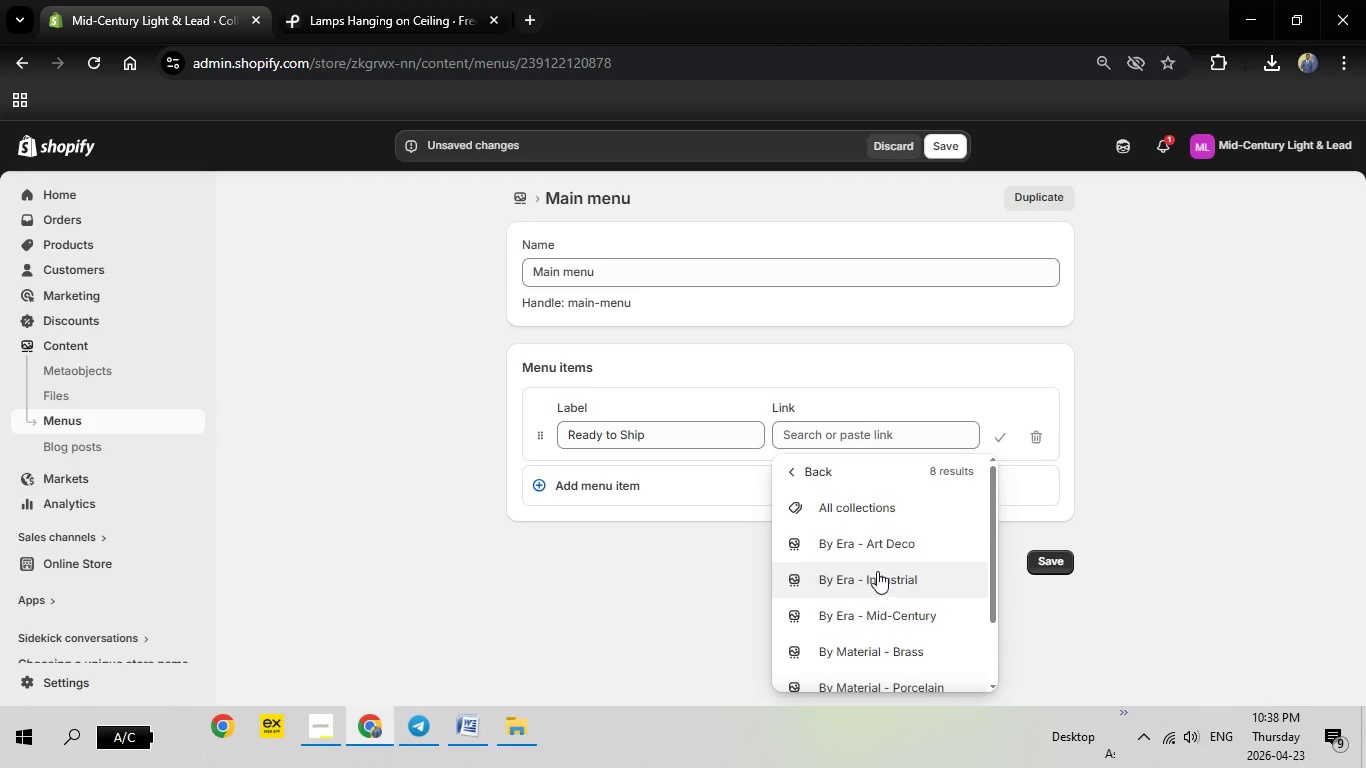 
scroll: coordinate [879, 568], scroll_direction: down, amount: 6.0
 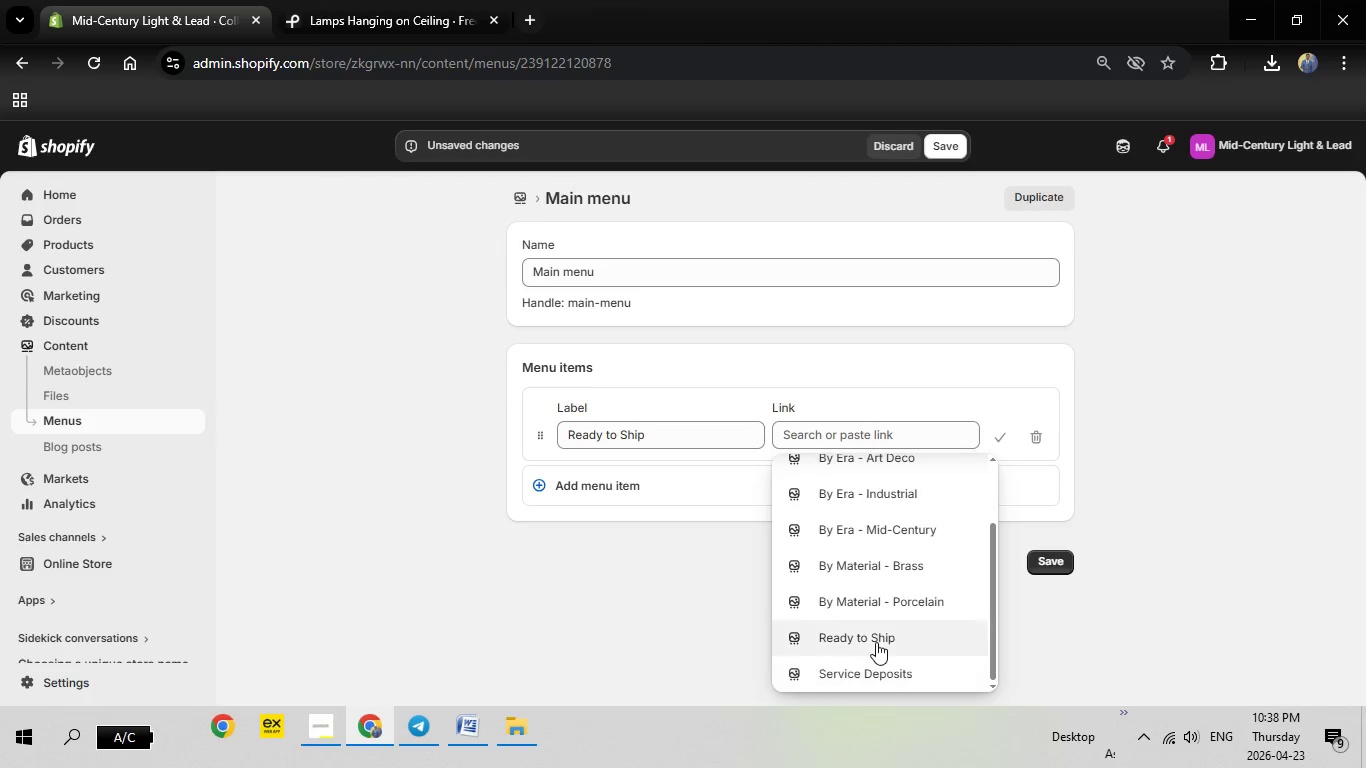 
left_click([876, 642])
 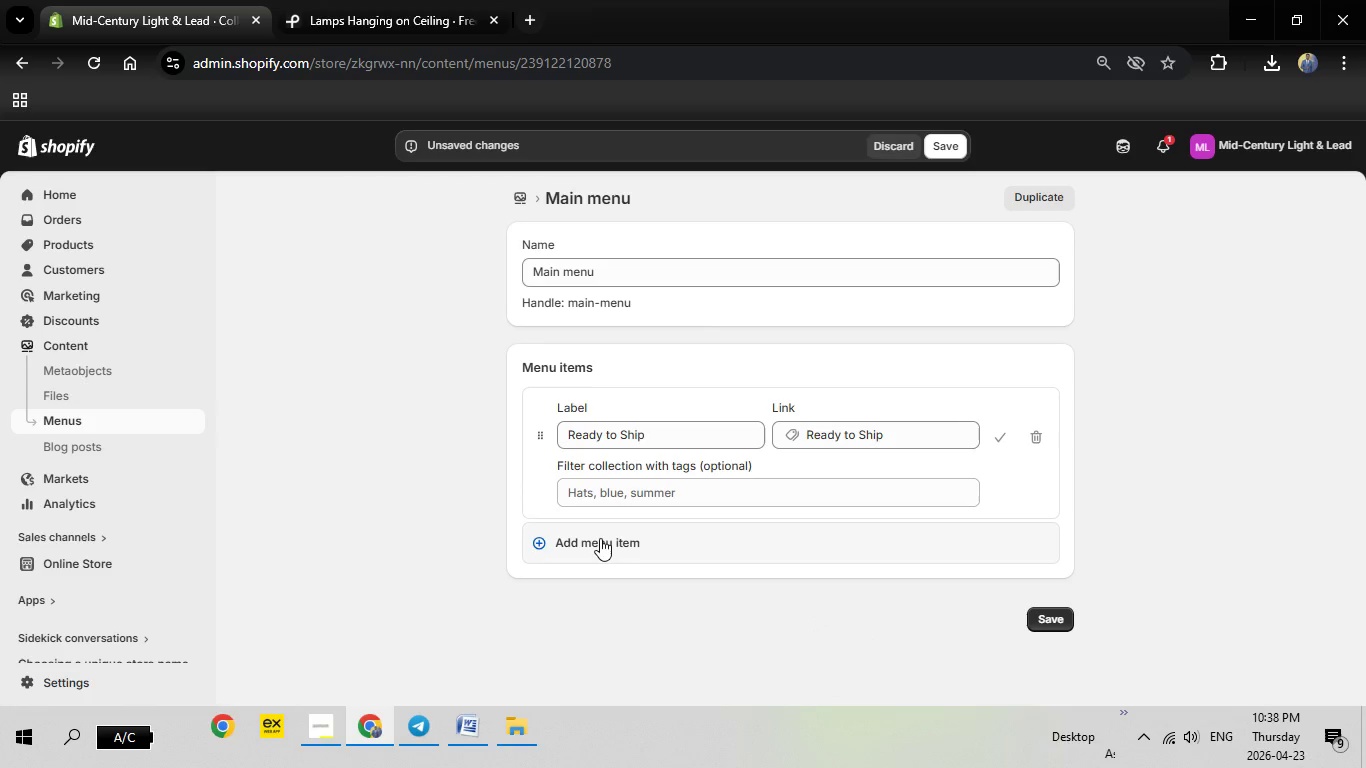 
left_click([598, 541])
 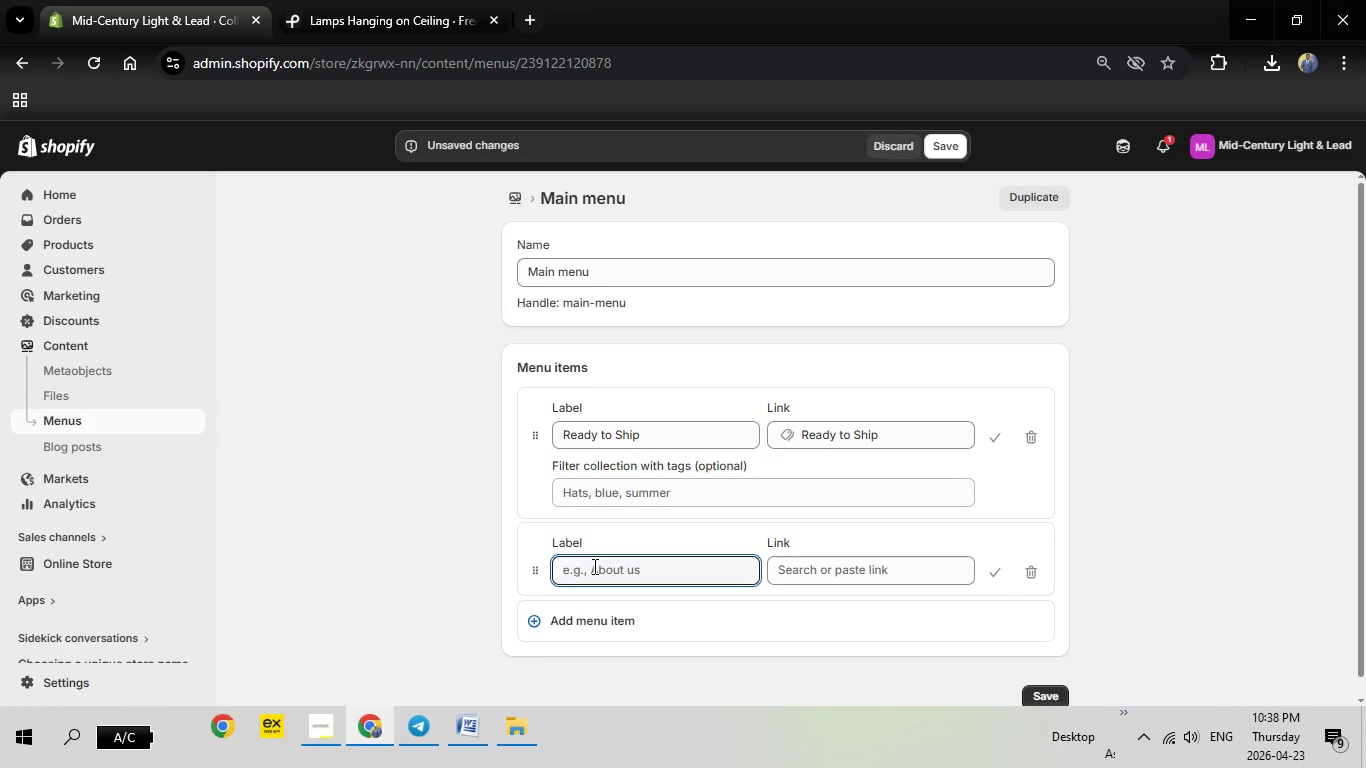 
left_click([593, 566])
 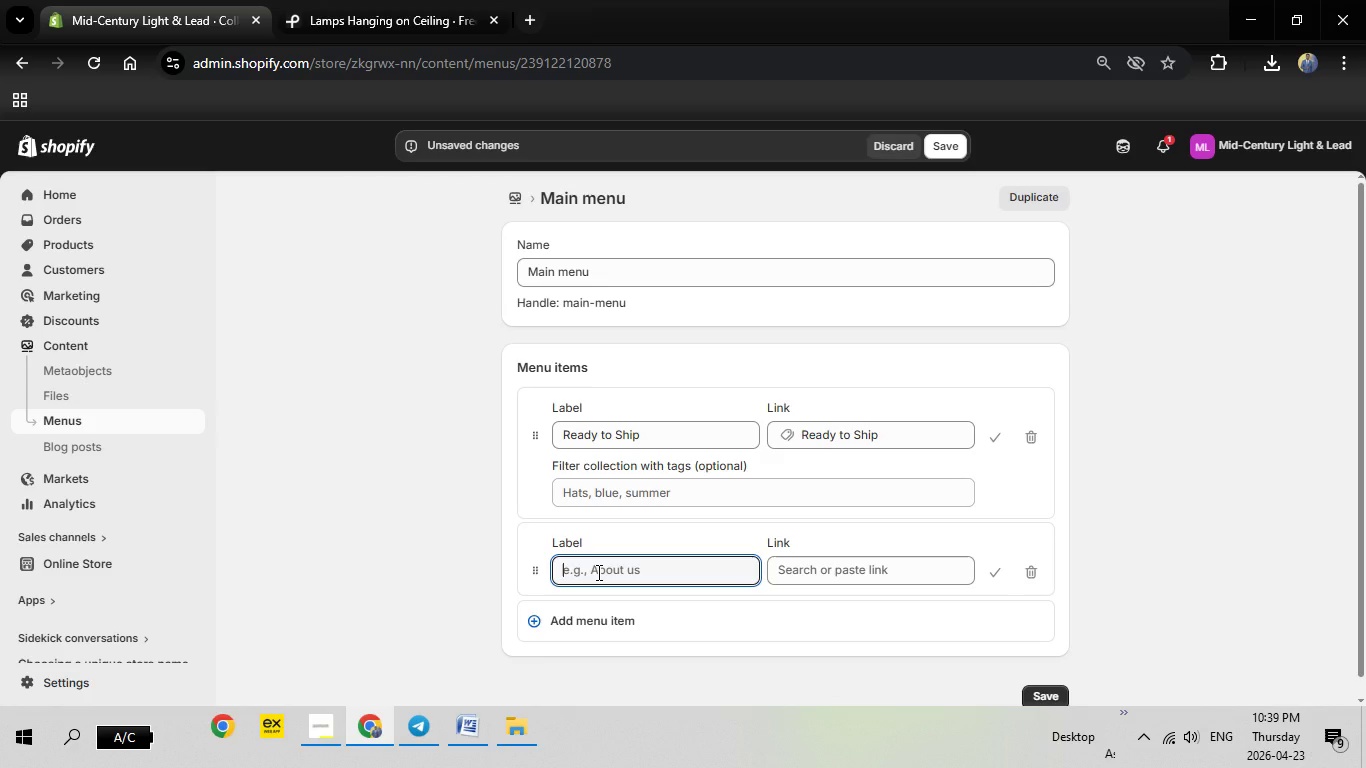 
type(Service Deposit)
 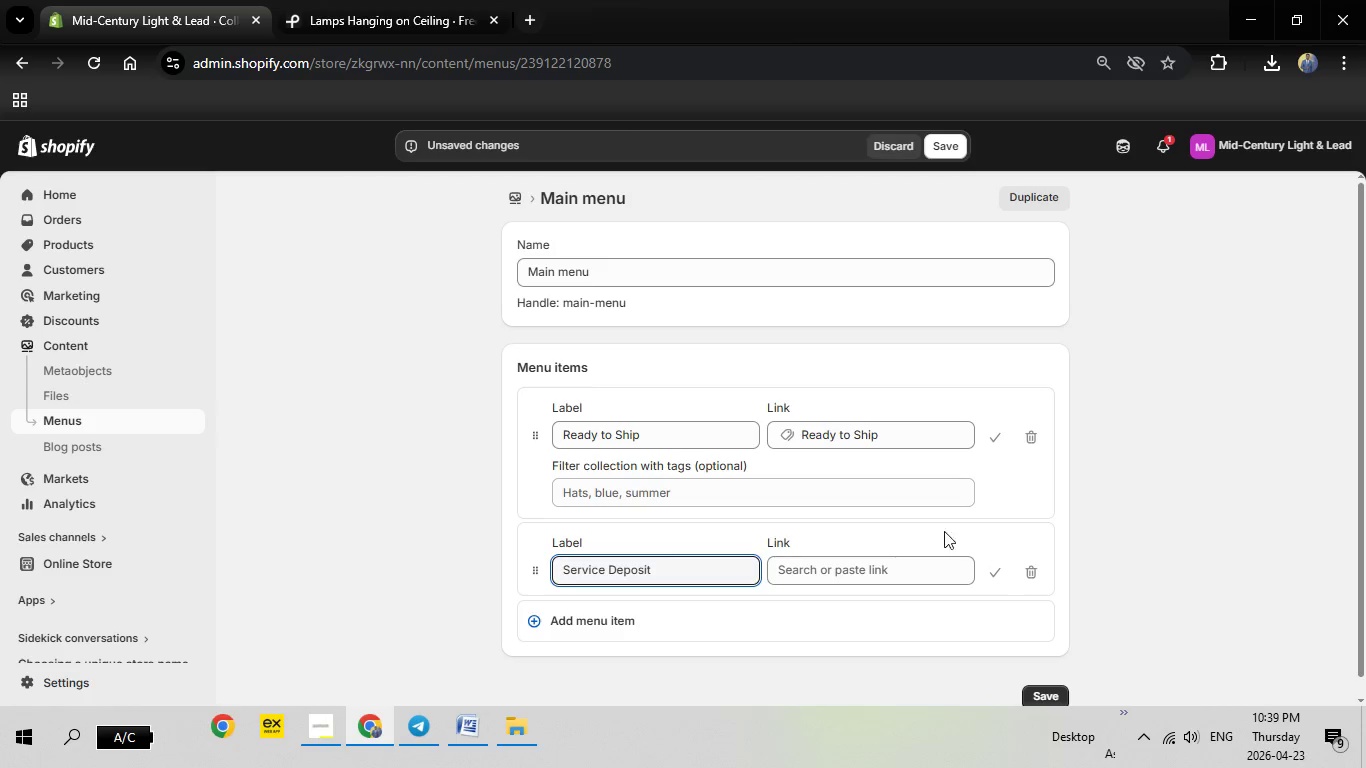 
left_click([896, 566])
 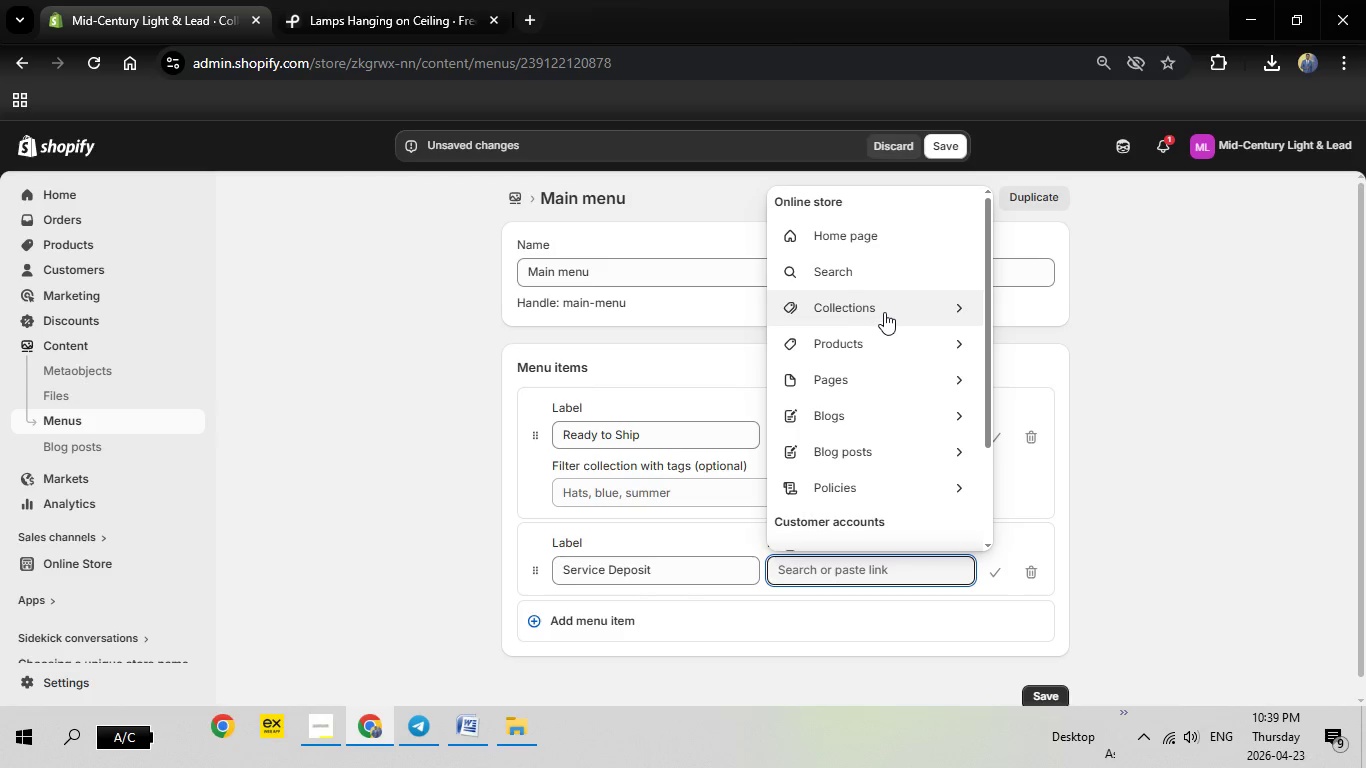 
left_click([884, 312])
 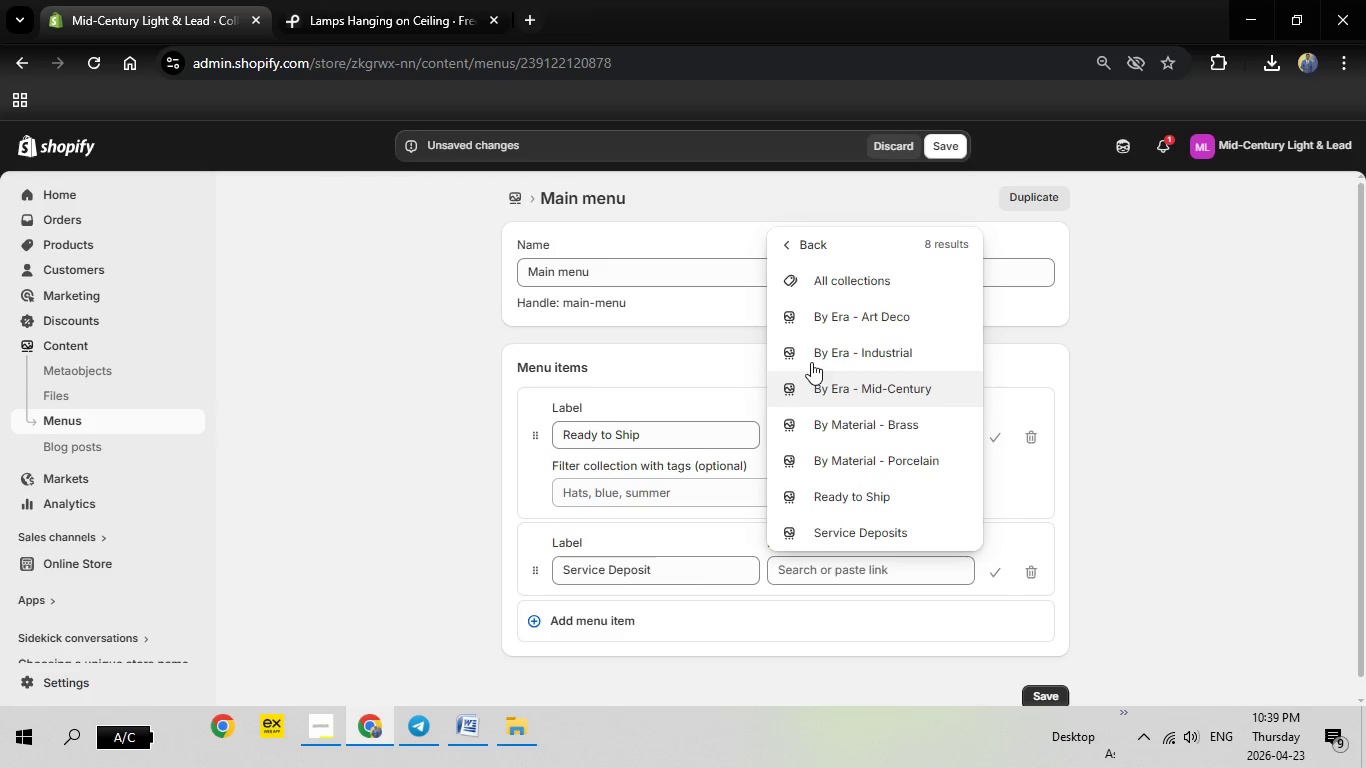 
scroll: coordinate [868, 431], scroll_direction: down, amount: 5.0
 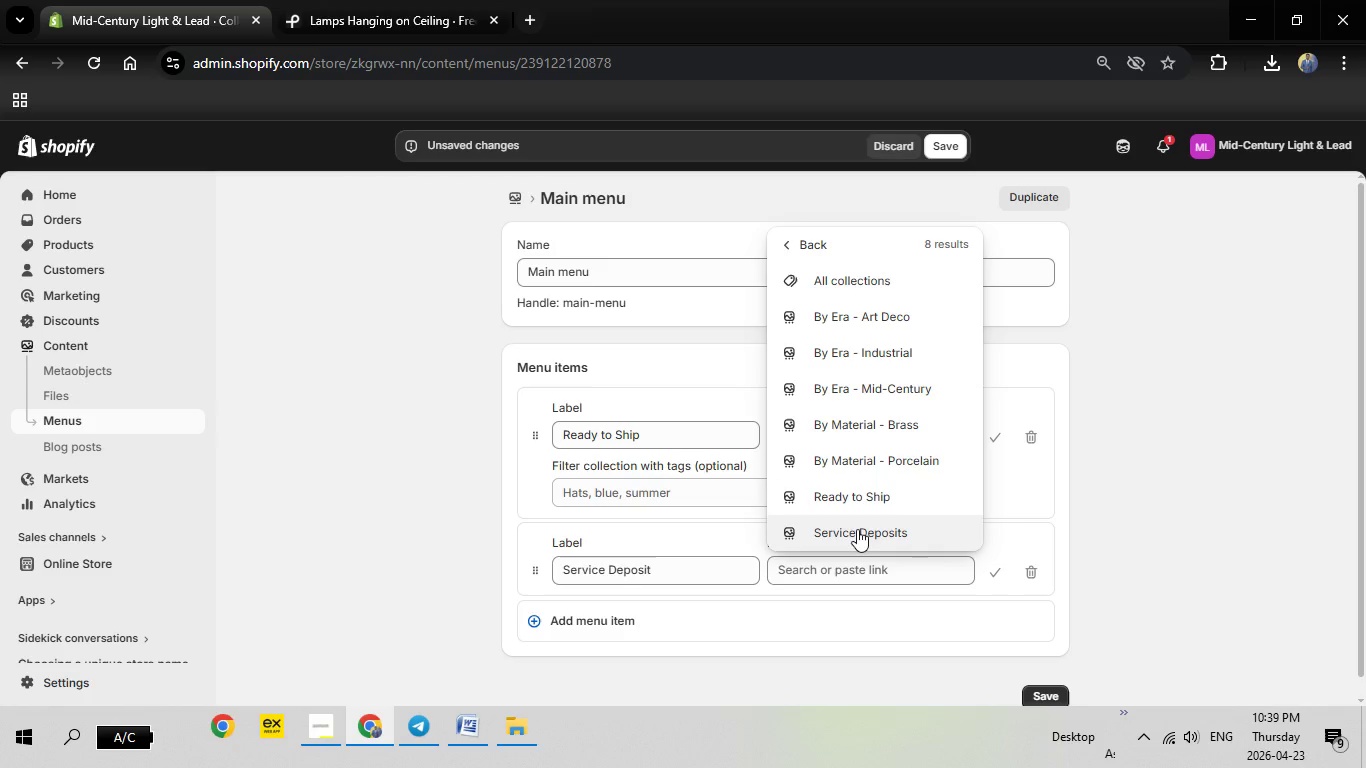 
left_click([857, 529])
 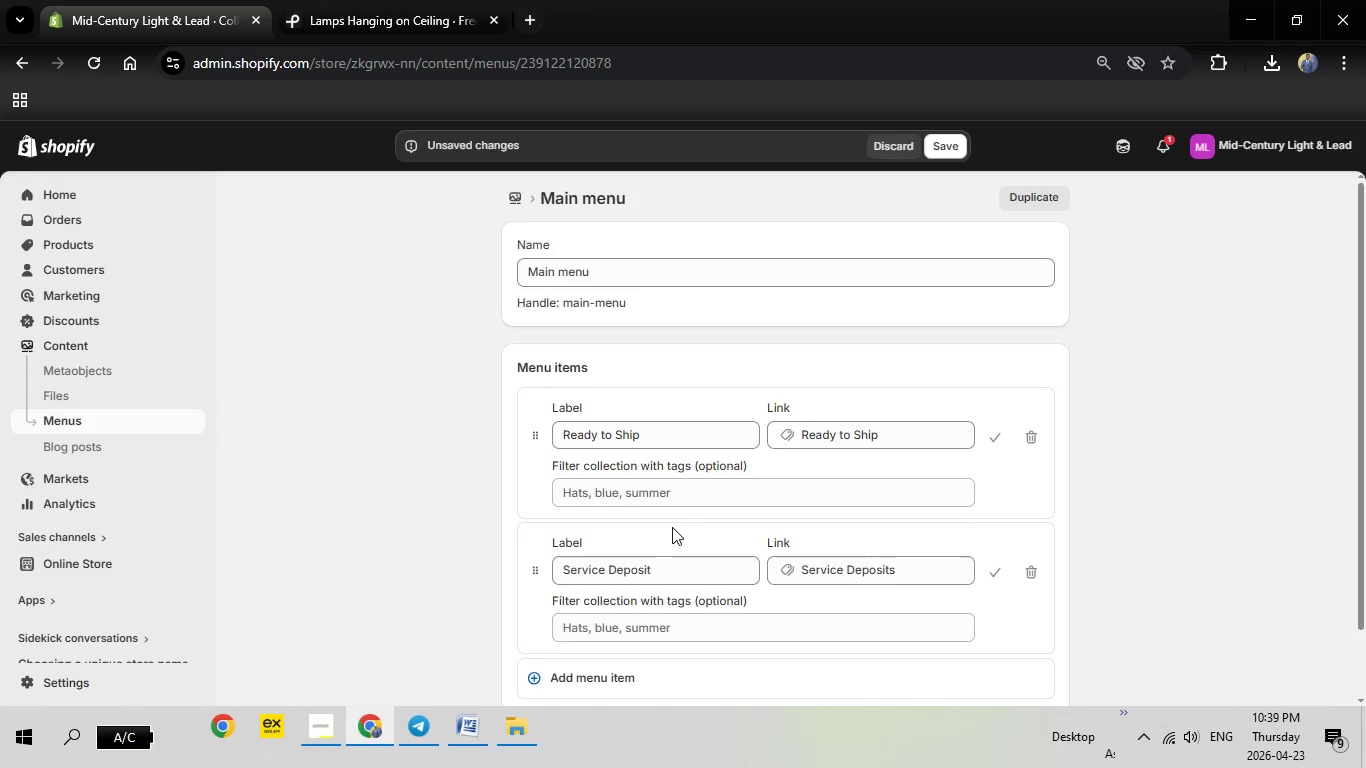 
scroll: coordinate [672, 527], scroll_direction: down, amount: 4.0
 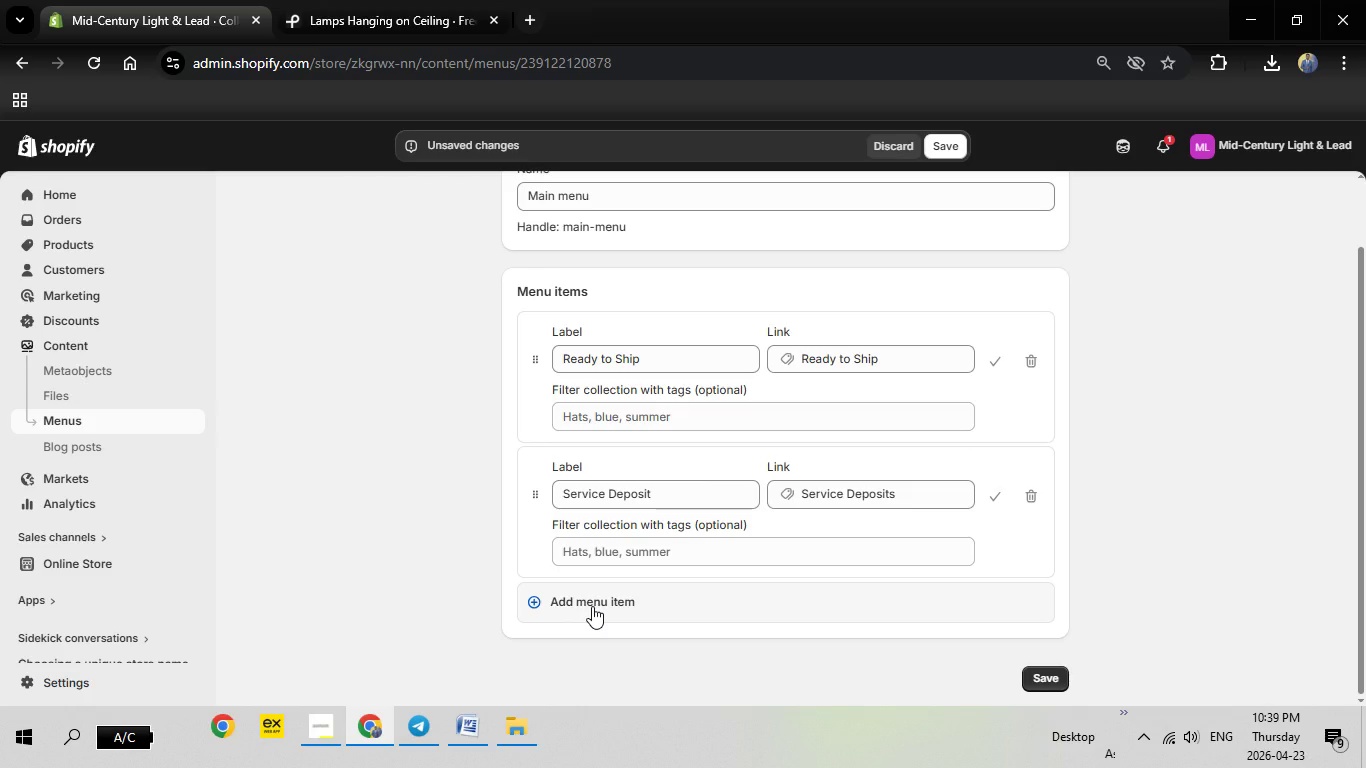 
left_click([592, 606])
 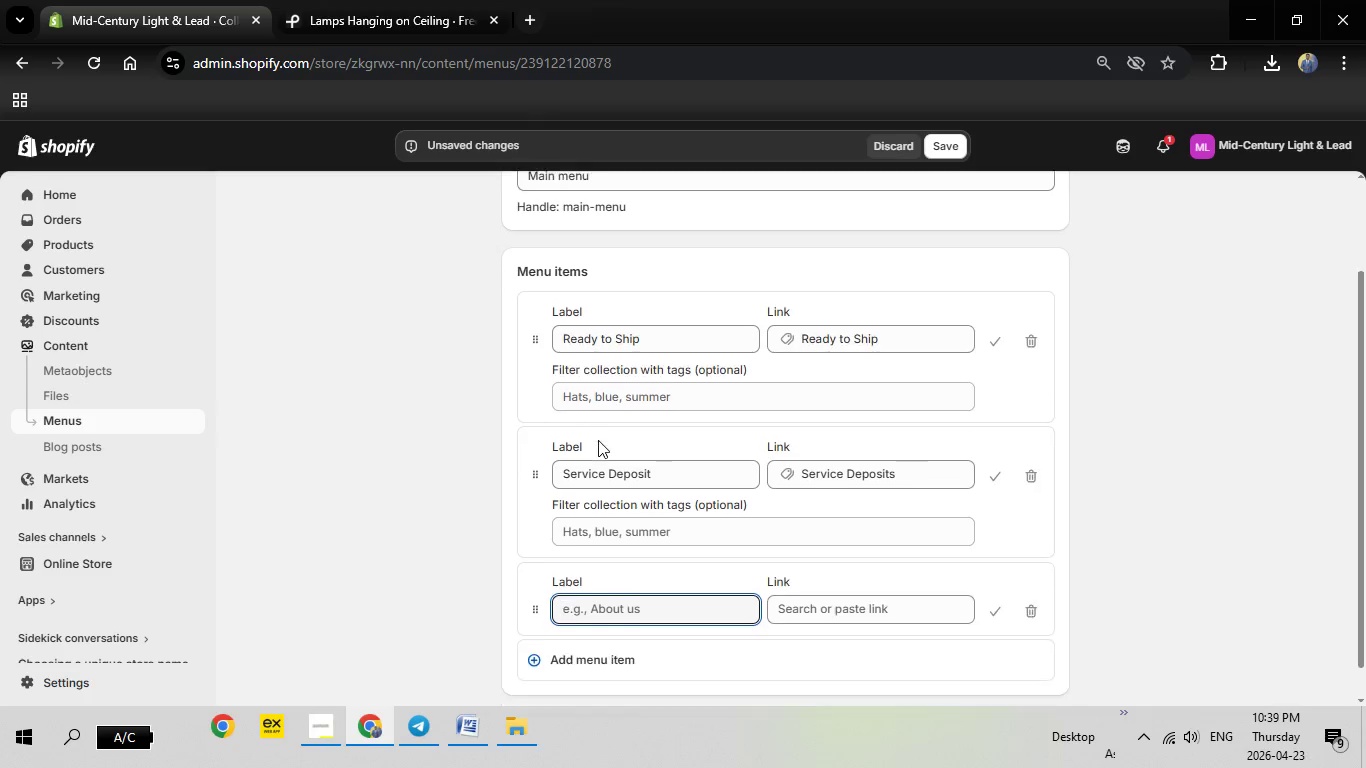 
scroll: coordinate [598, 440], scroll_direction: down, amount: 5.0
 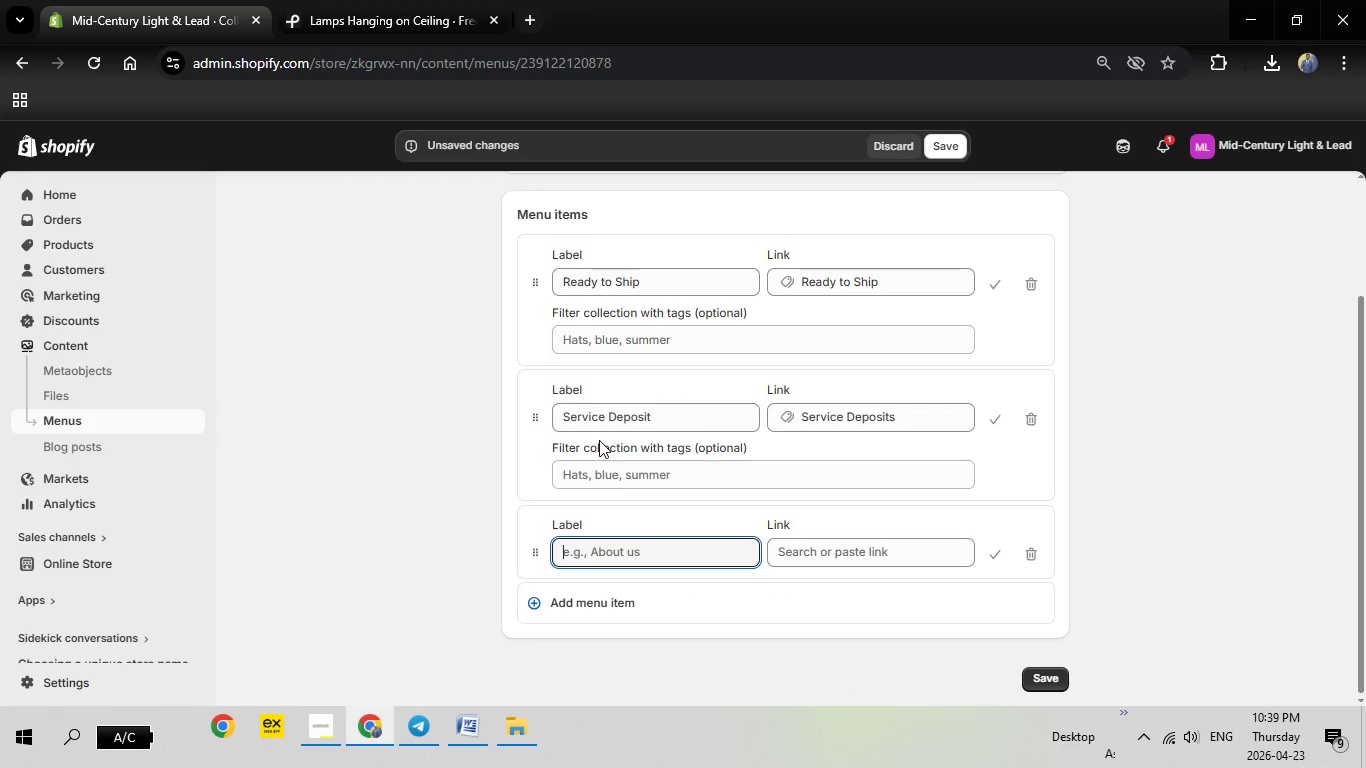 
type(Shop by Era)
 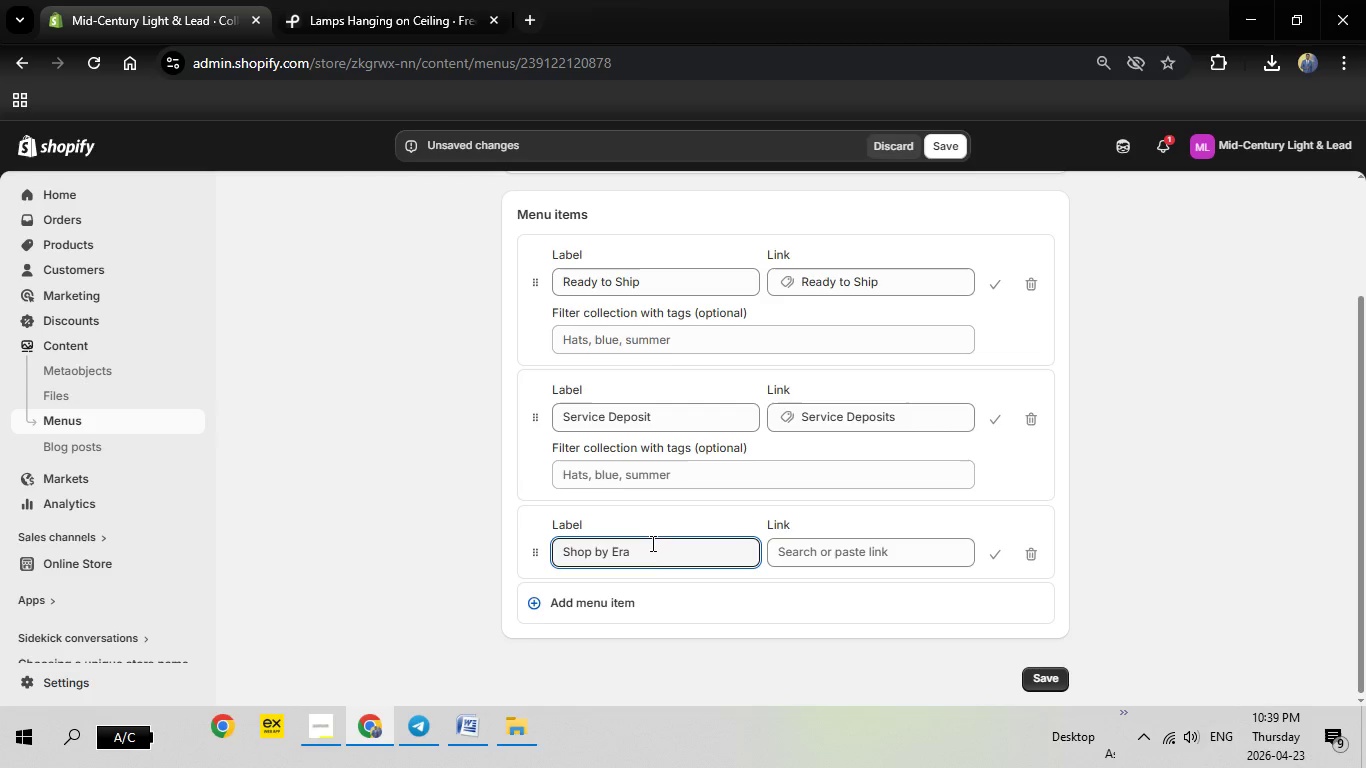 
wait(11.0)
 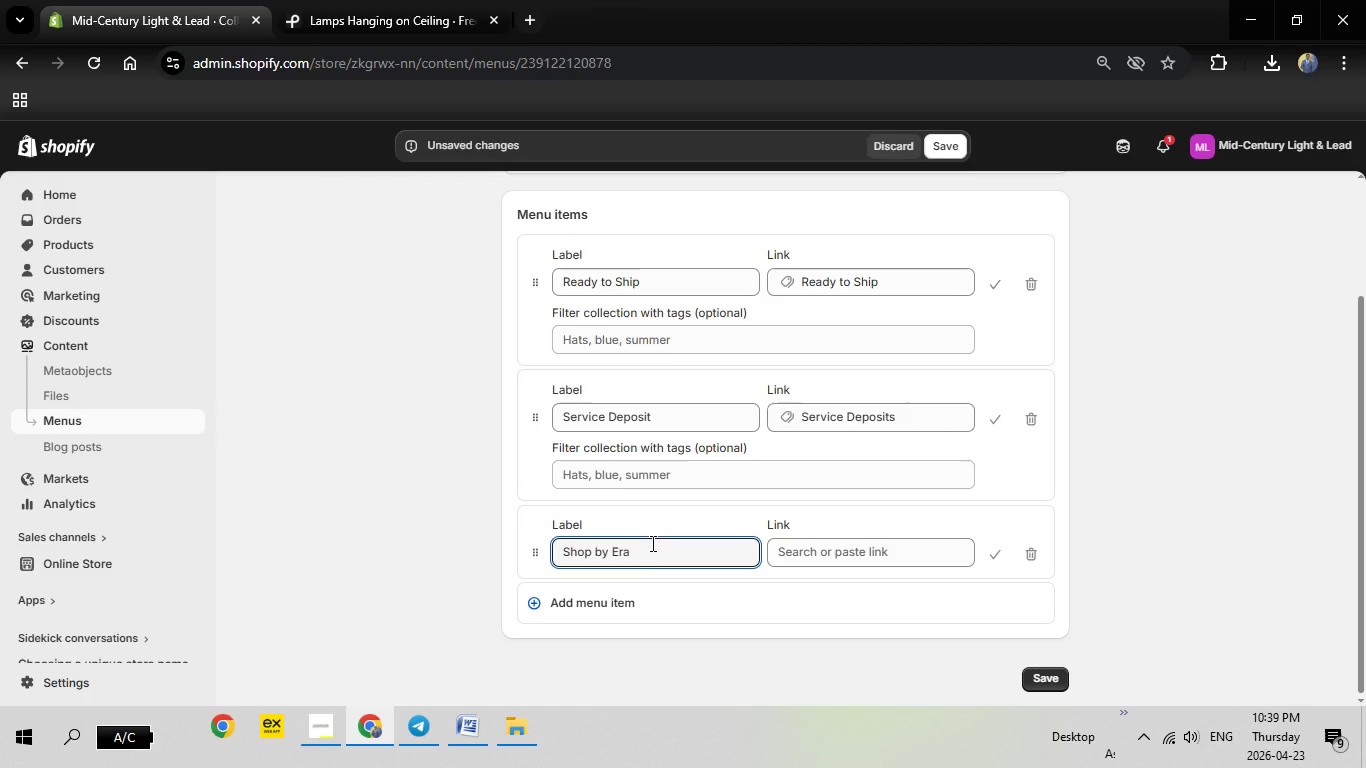 
left_click([838, 553])
 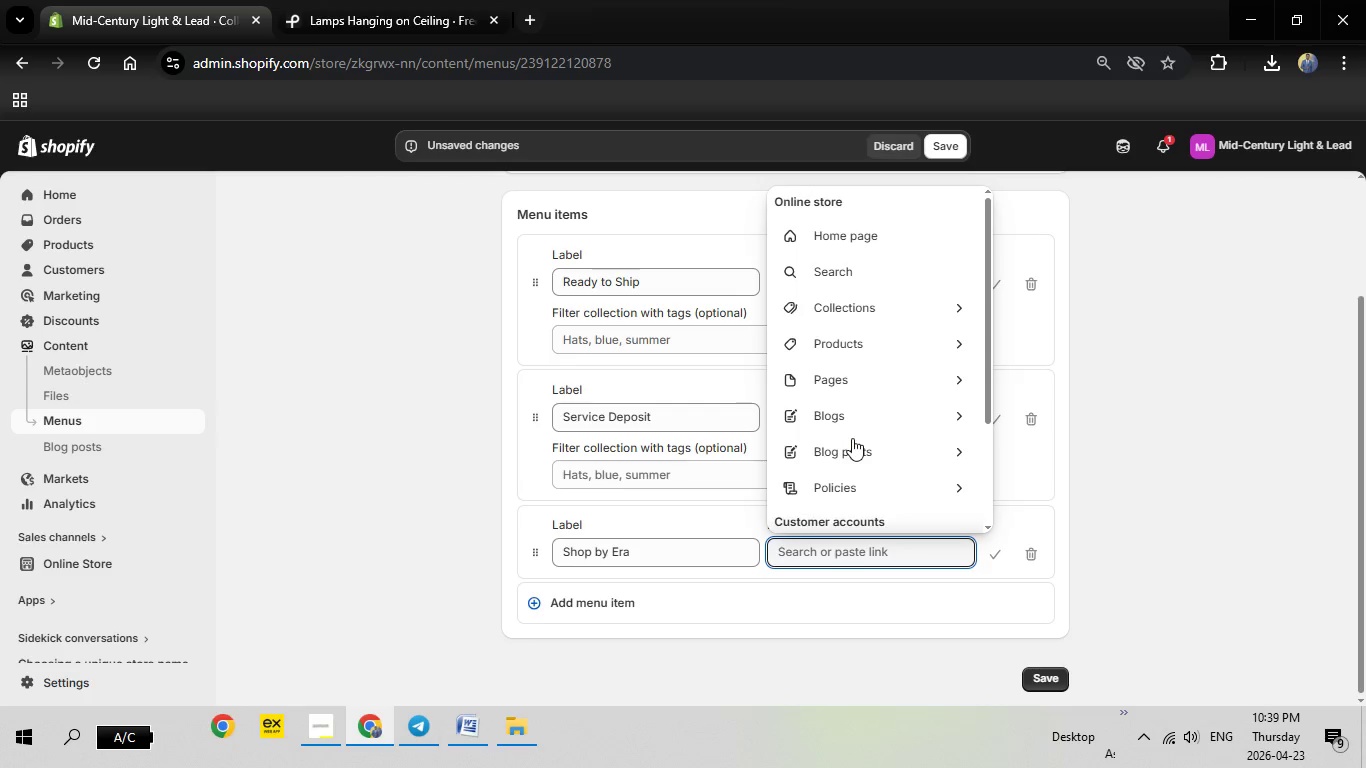 
scroll: coordinate [849, 439], scroll_direction: down, amount: 7.0
 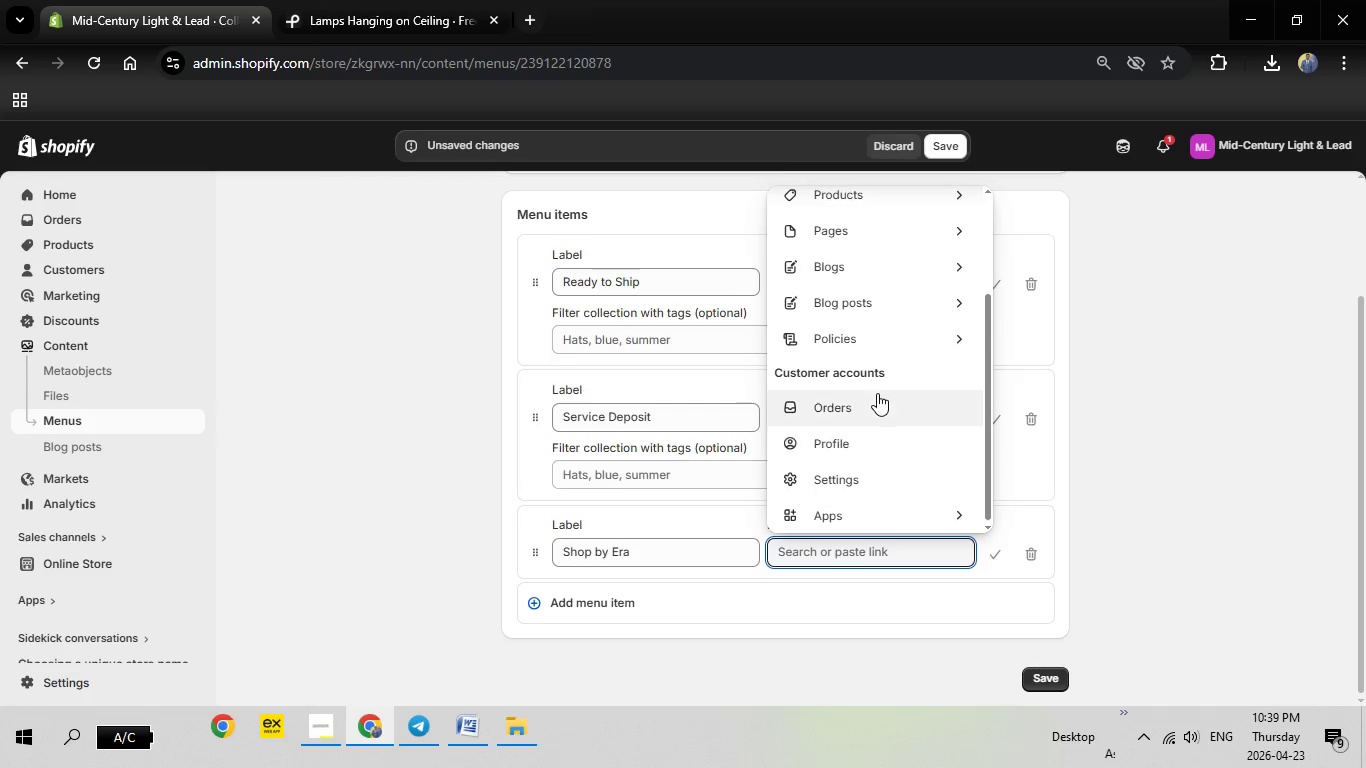 
wait(5.01)
 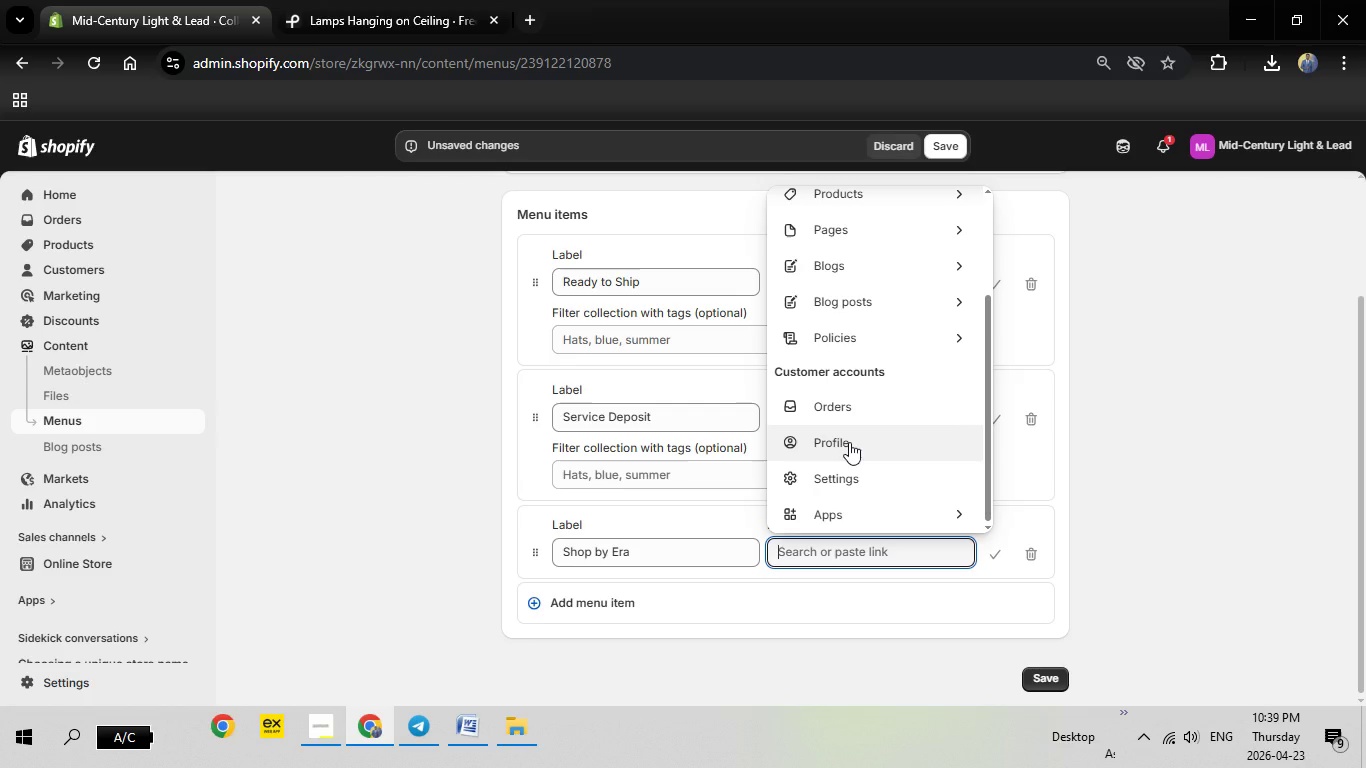 
scroll: coordinate [916, 466], scroll_direction: up, amount: 1.0
 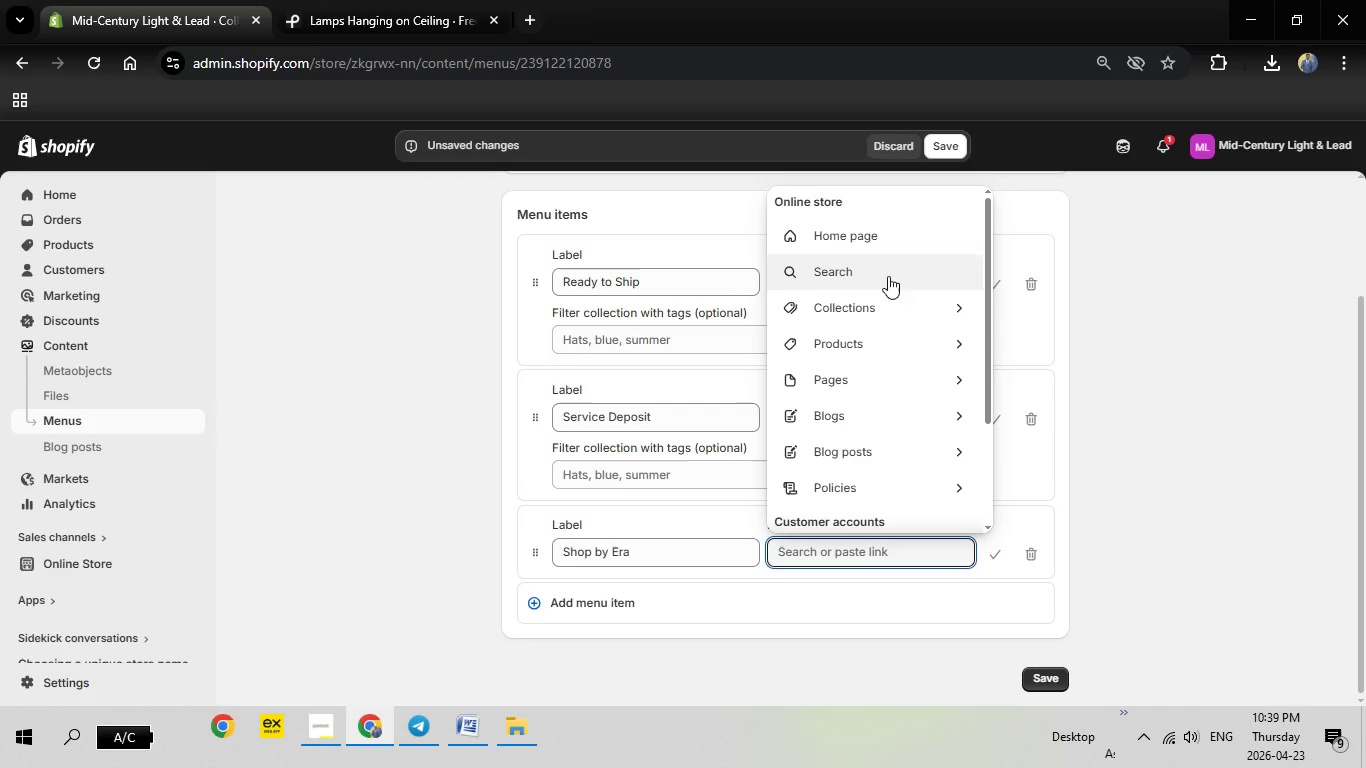 
wait(5.92)
 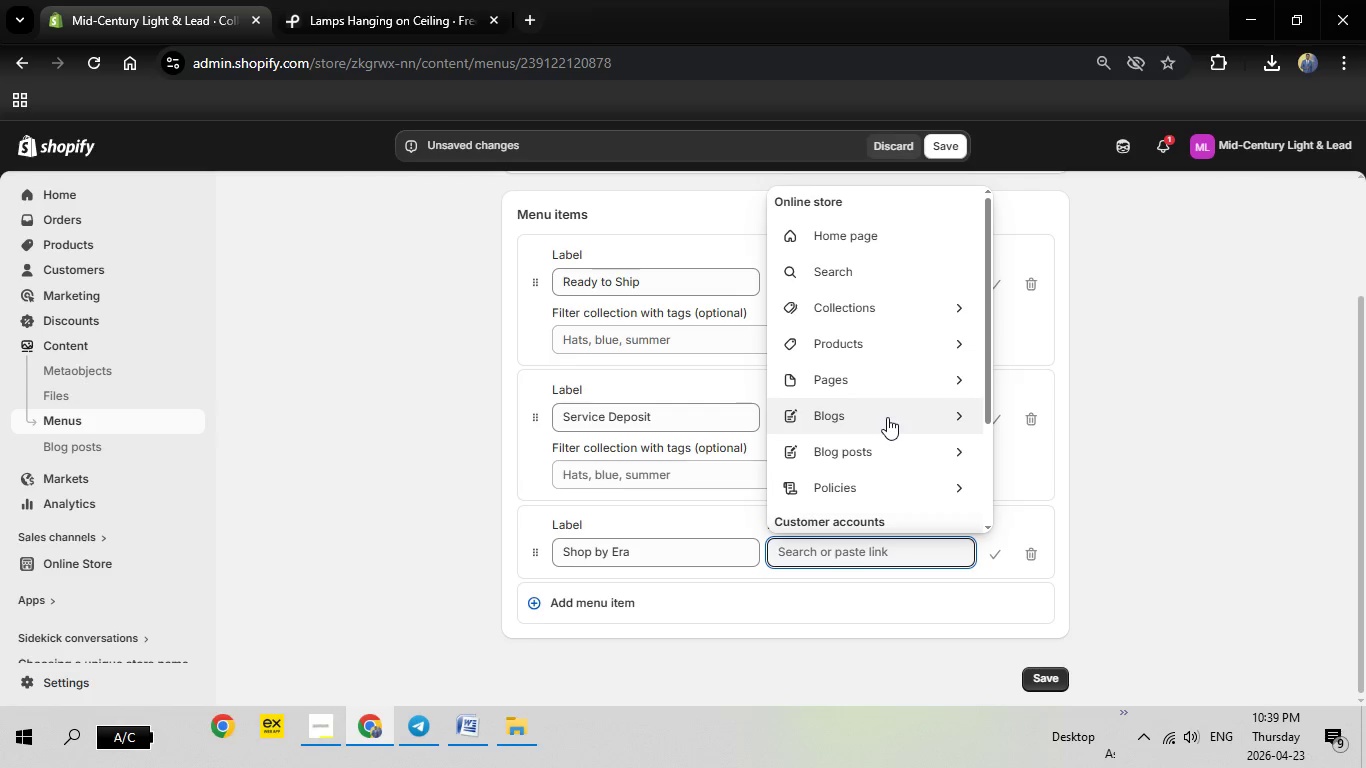 
left_click([891, 312])
 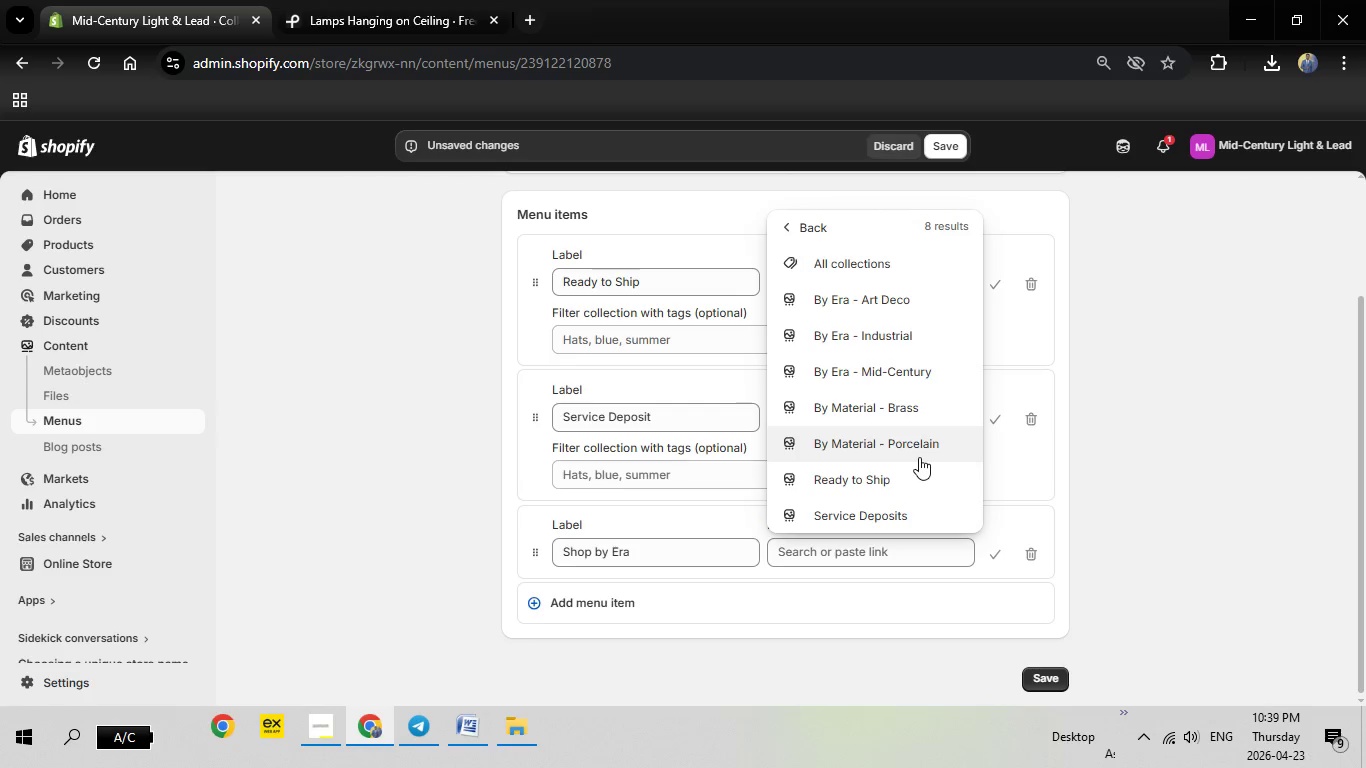 
scroll: coordinate [867, 422], scroll_direction: down, amount: 7.0
 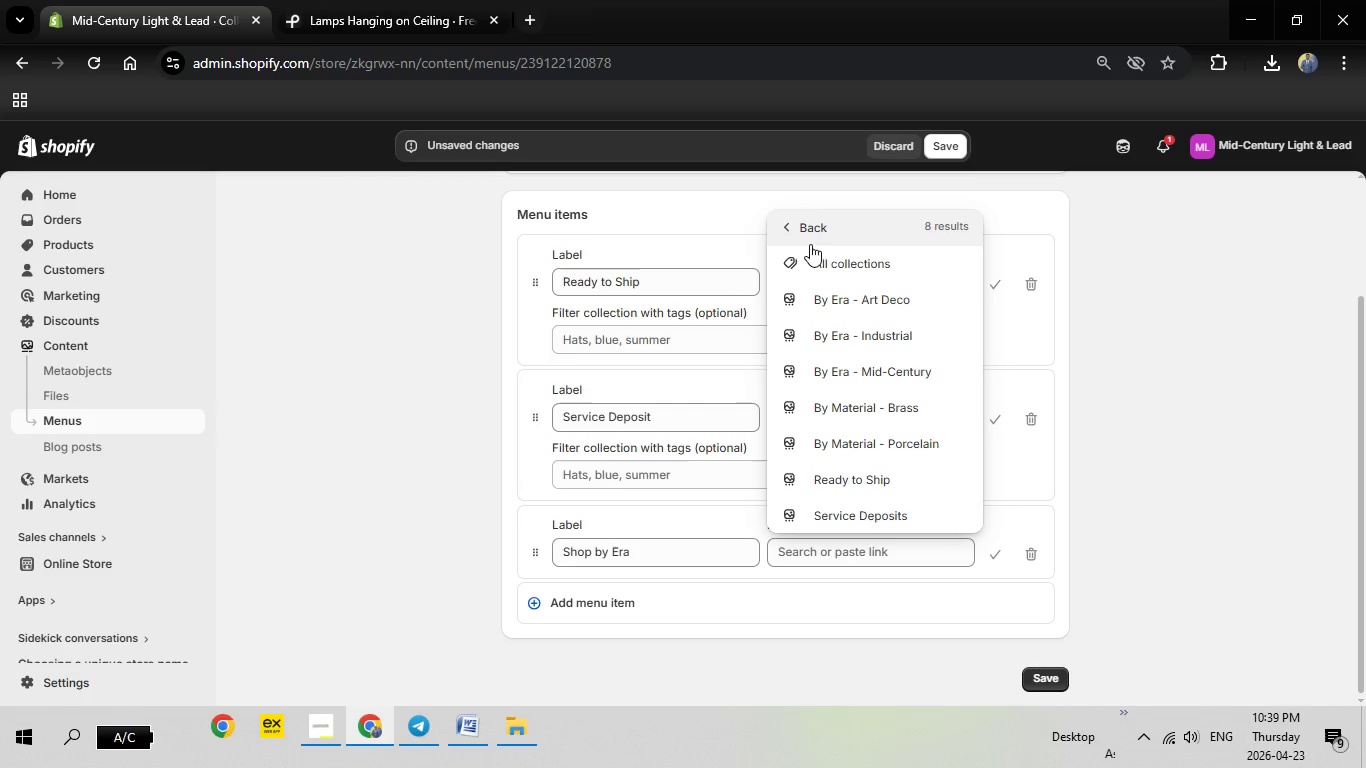 
wait(5.03)
 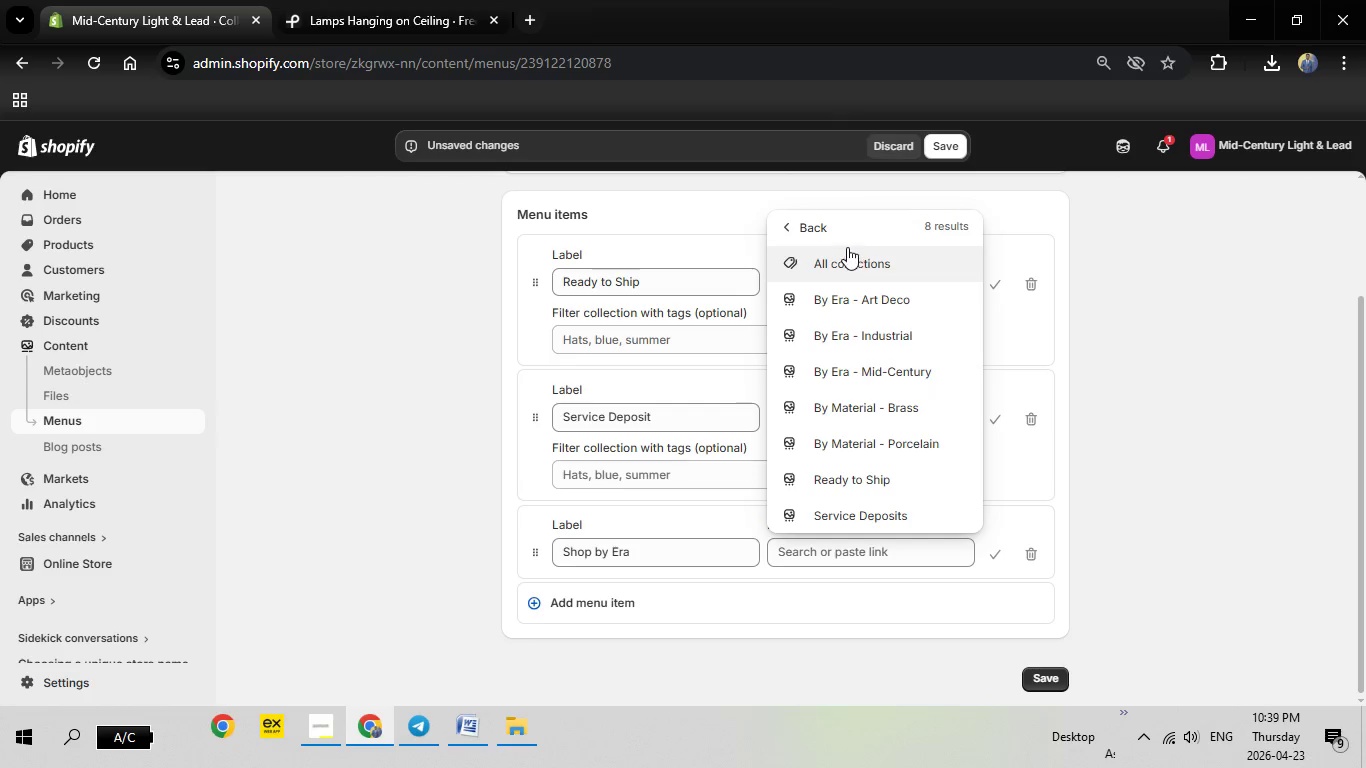 
left_click_drag(start_coordinate=[786, 230], to_coordinate=[795, 228])
 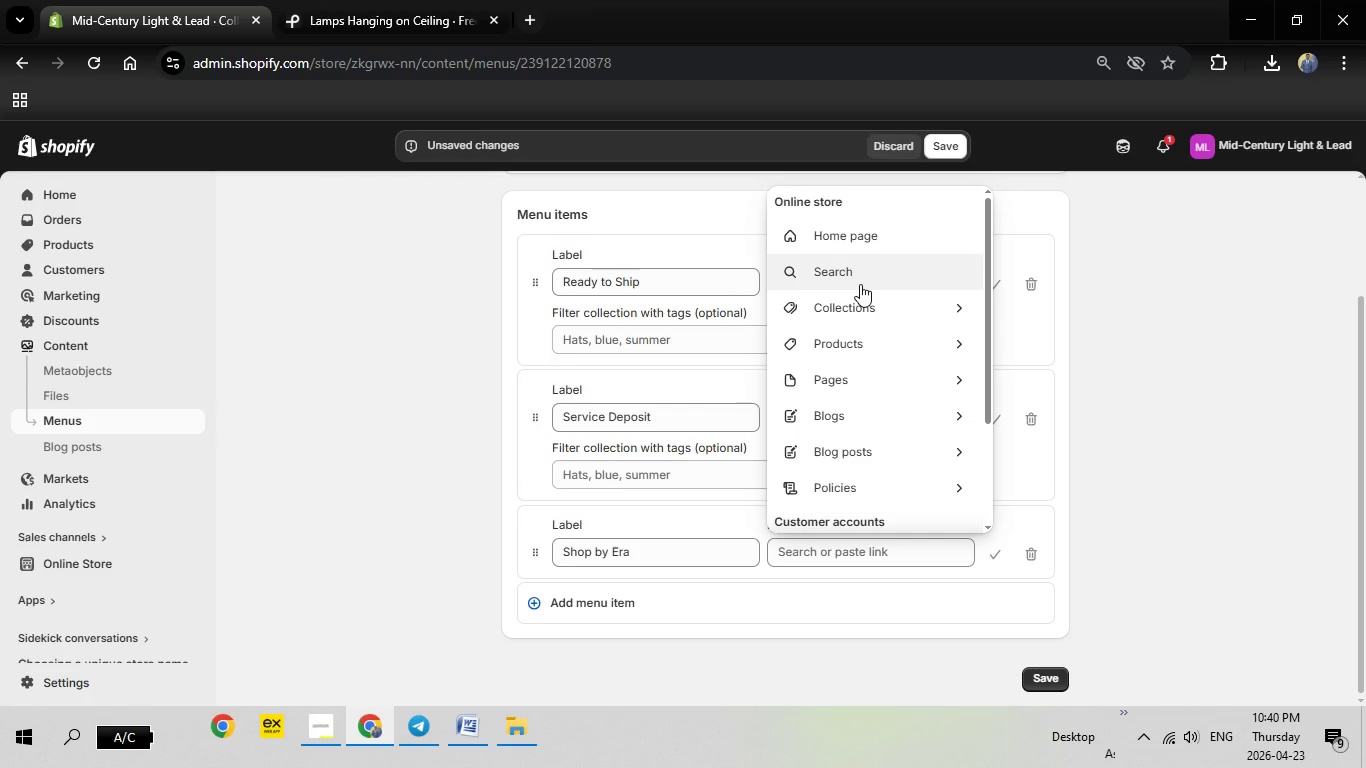 
wait(6.28)
 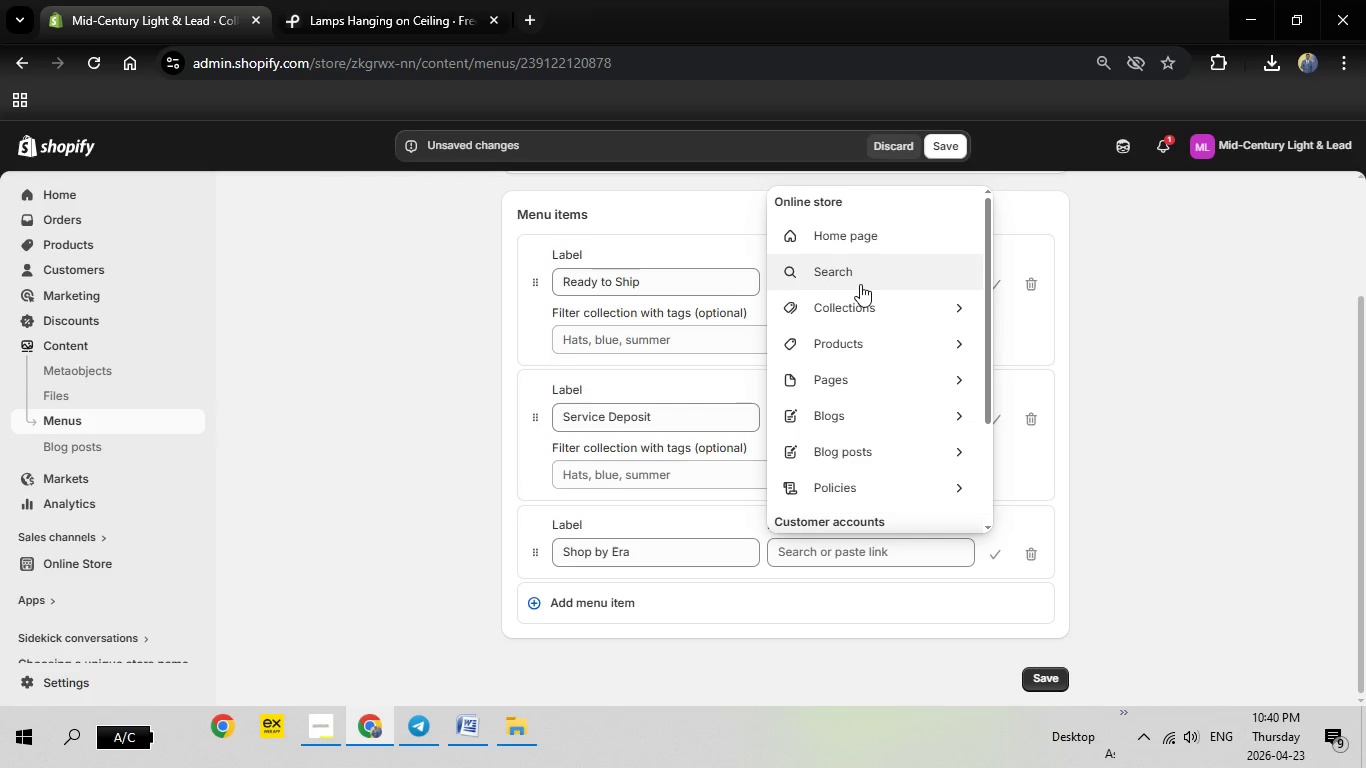 
scroll: coordinate [848, 392], scroll_direction: down, amount: 5.0
 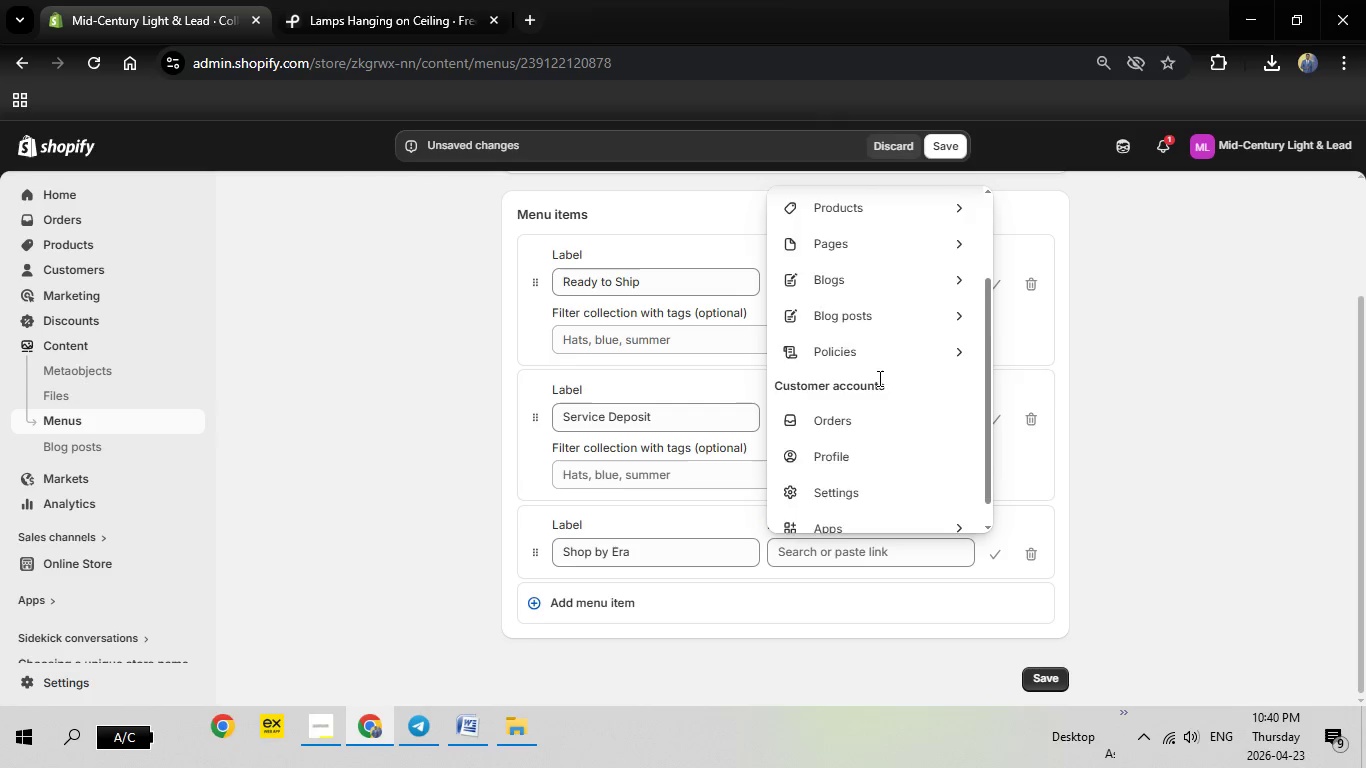 
scroll: coordinate [878, 378], scroll_direction: up, amount: 2.0
 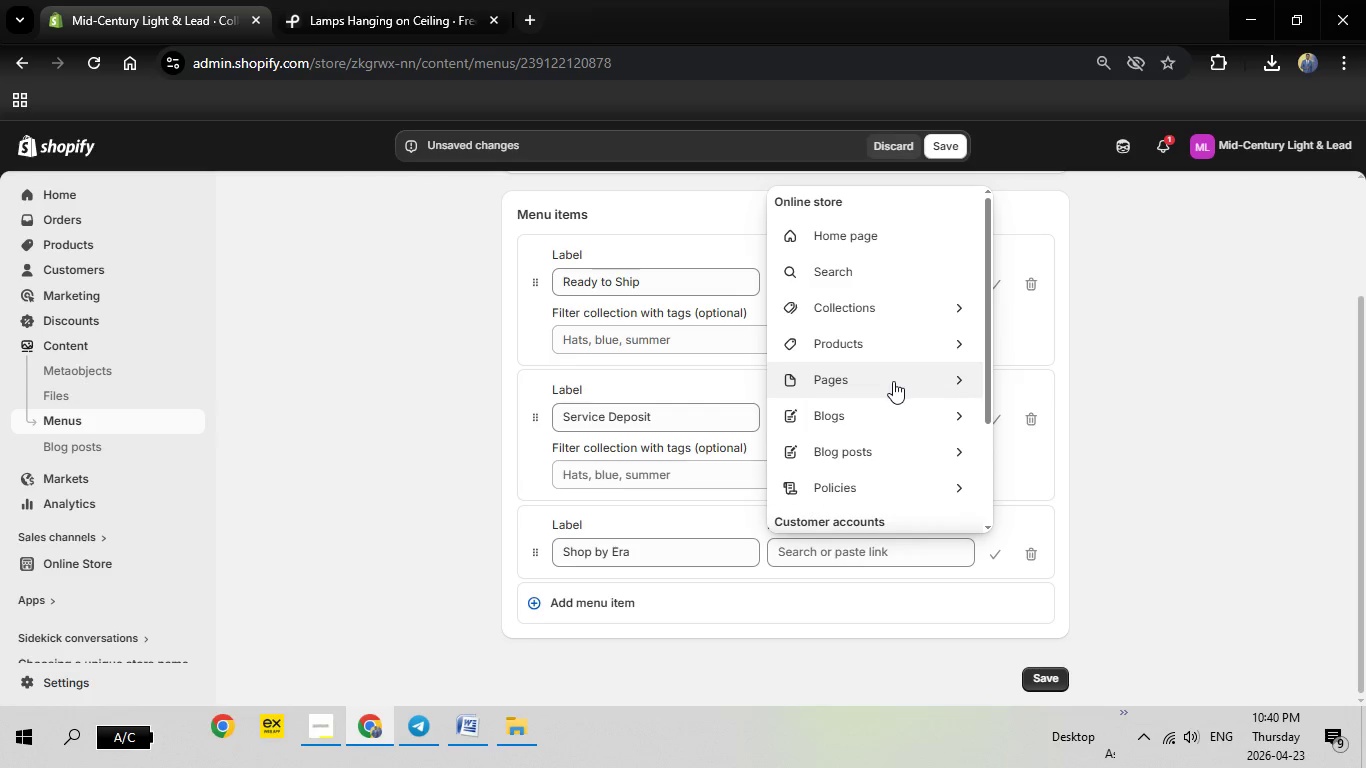 
left_click([1205, 429])
 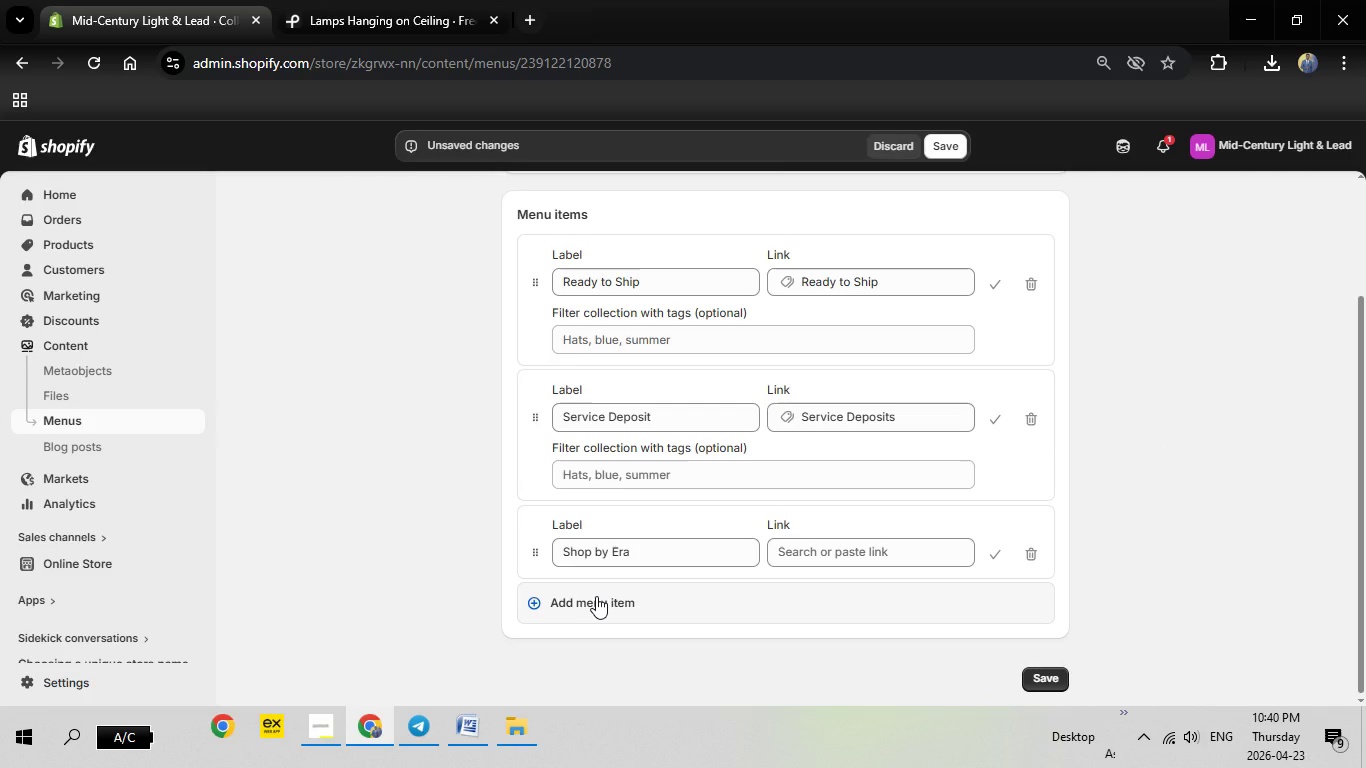 
left_click([596, 596])
 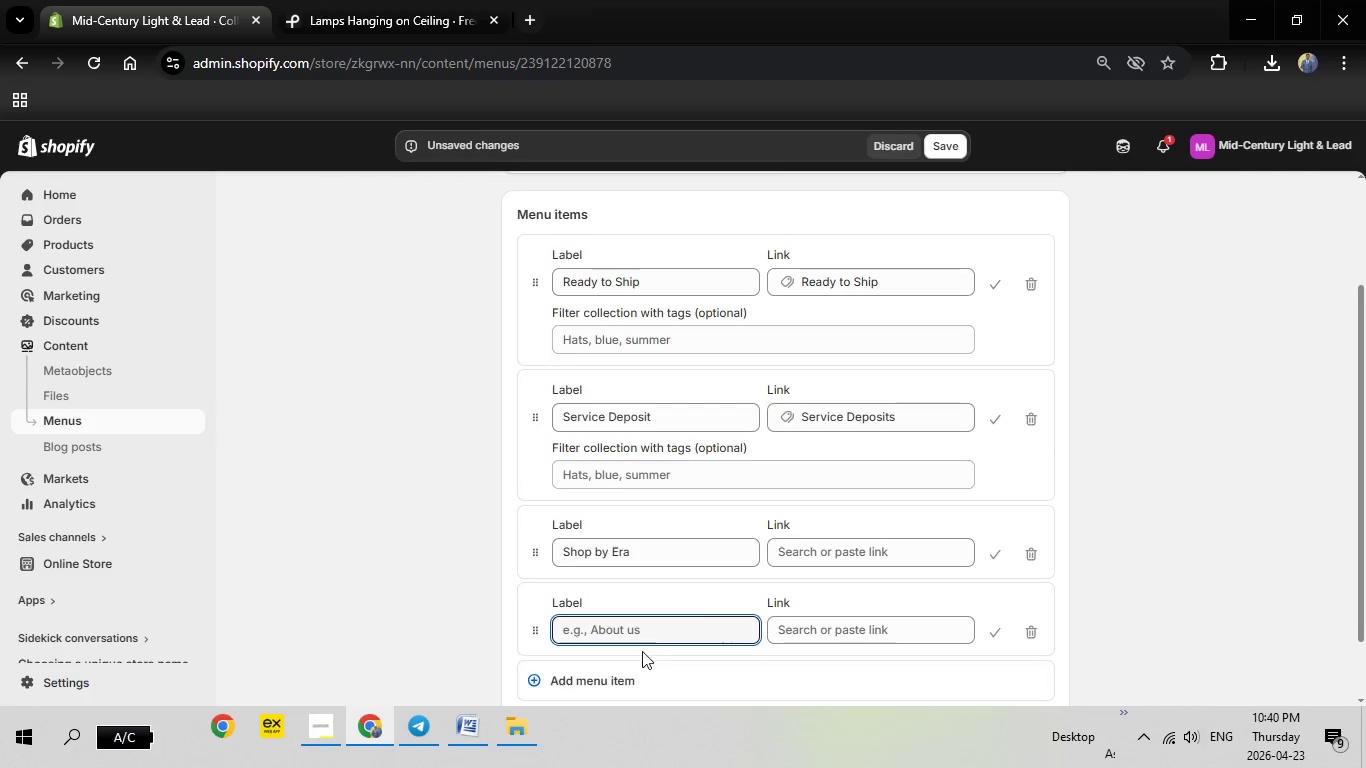 
left_click([644, 633])
 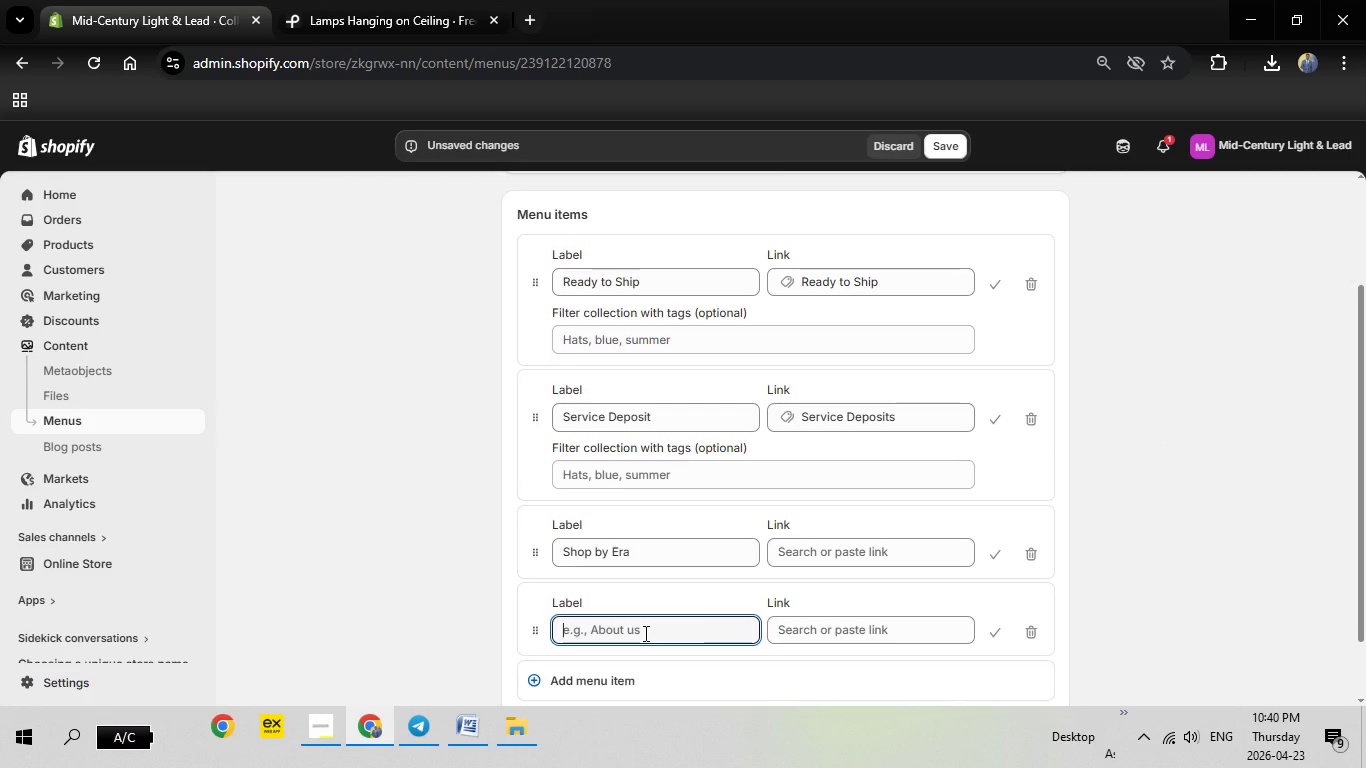 
type(Art Deco)
 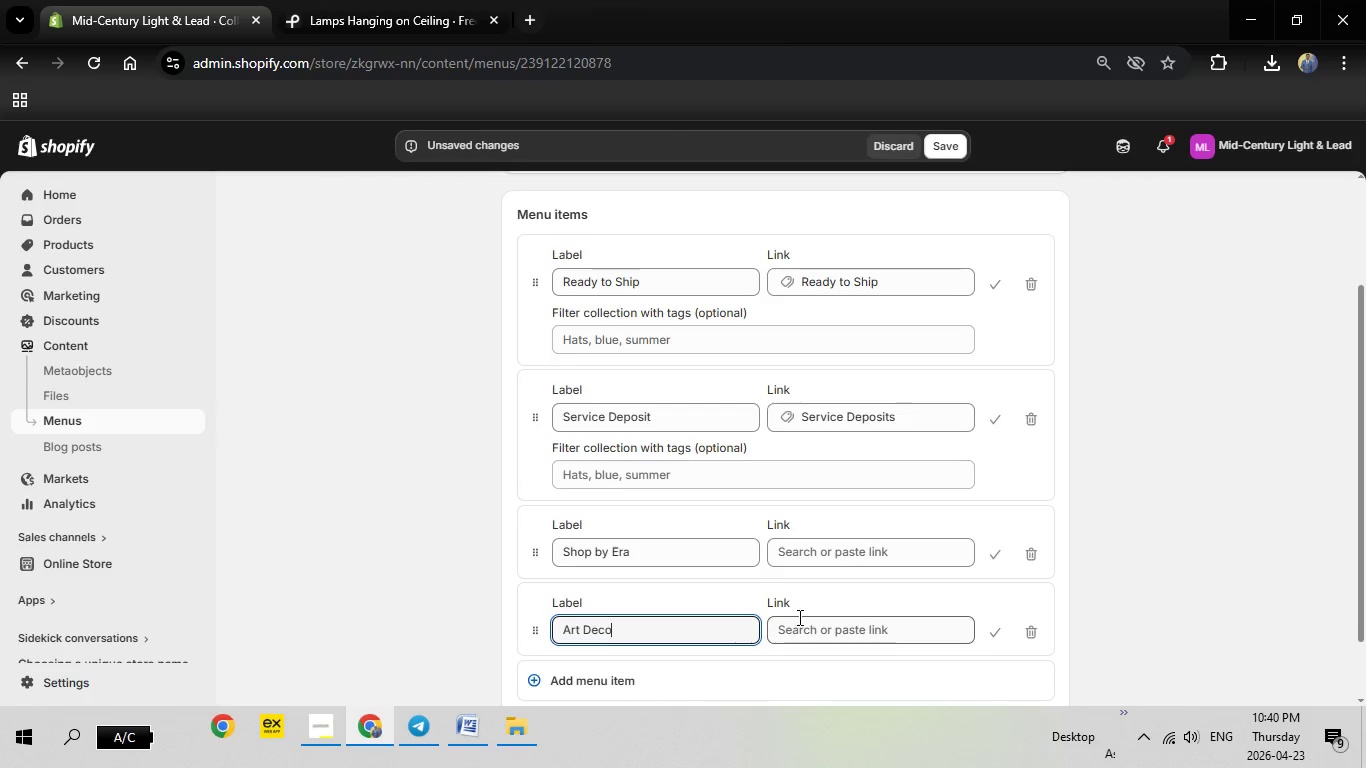 
left_click([803, 617])
 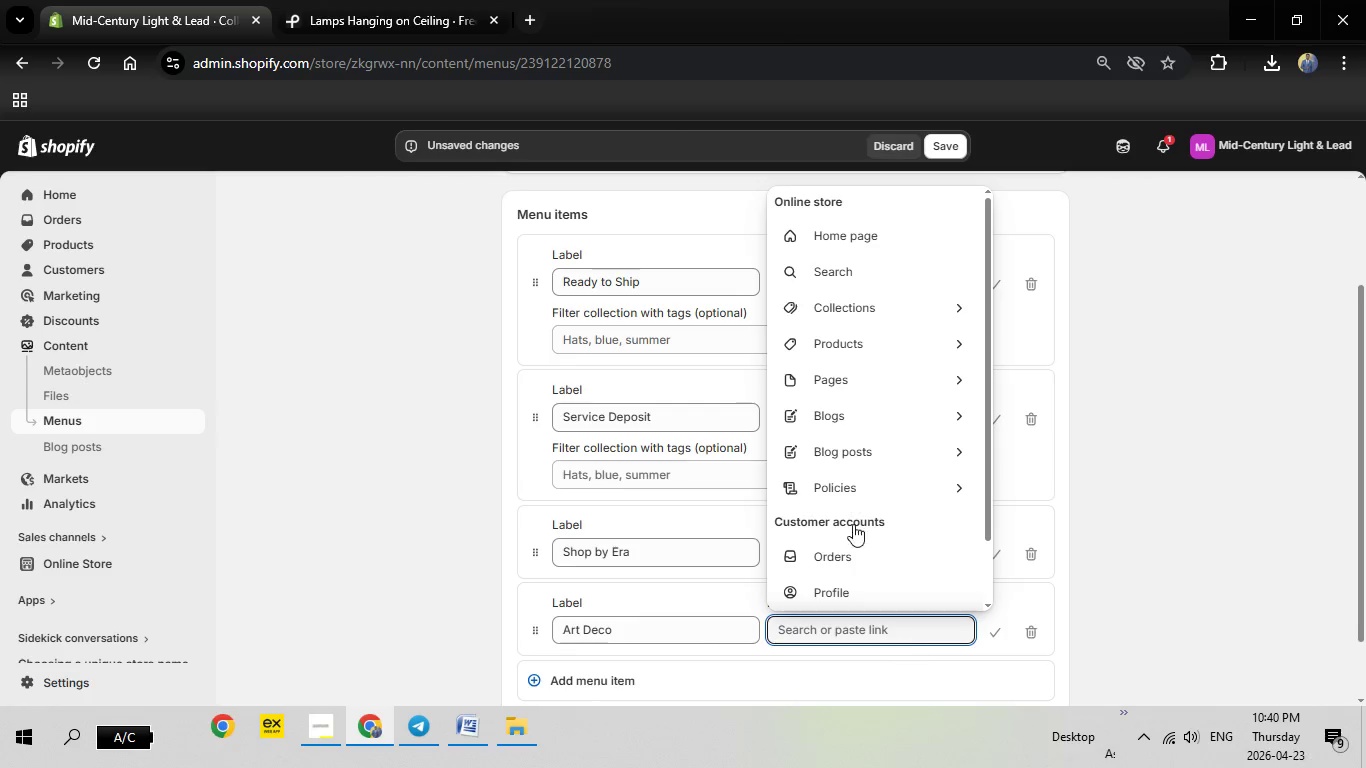 
left_click([887, 308])
 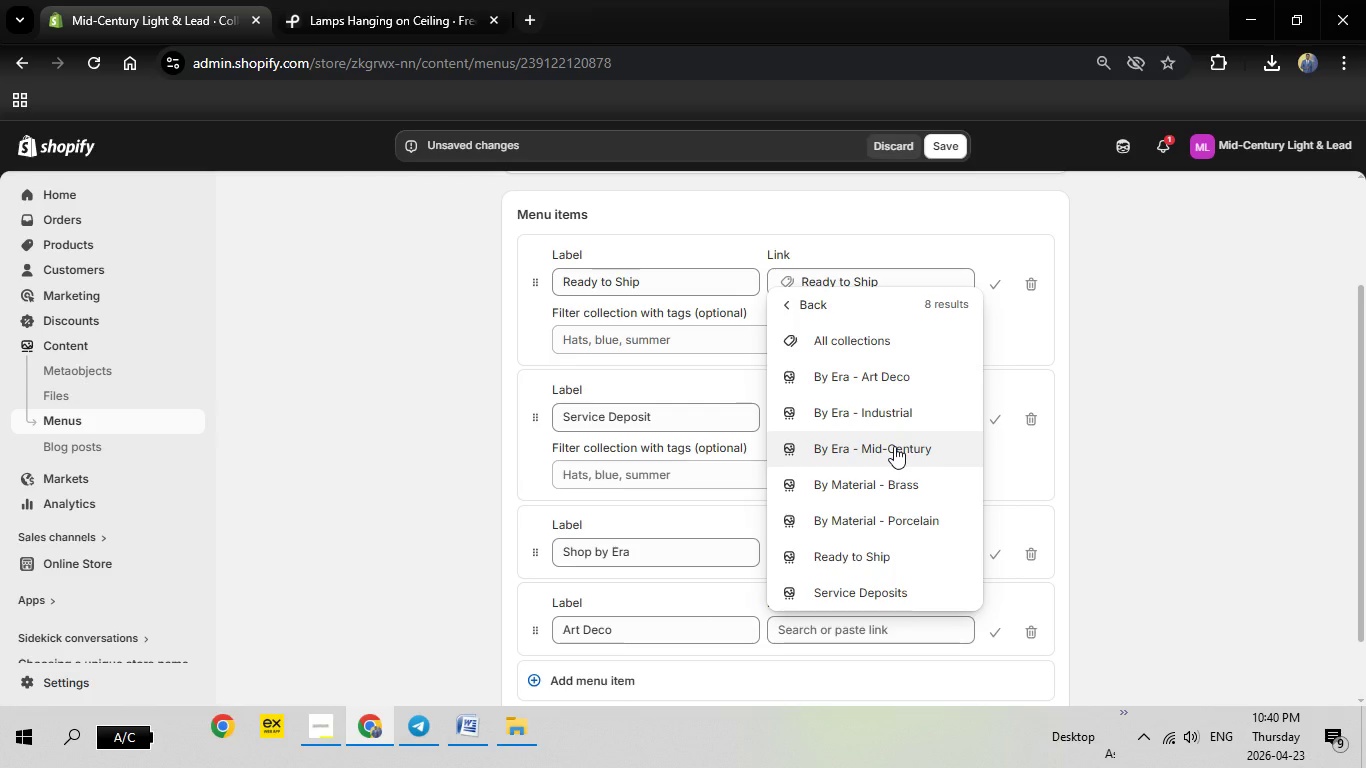 
wait(7.42)
 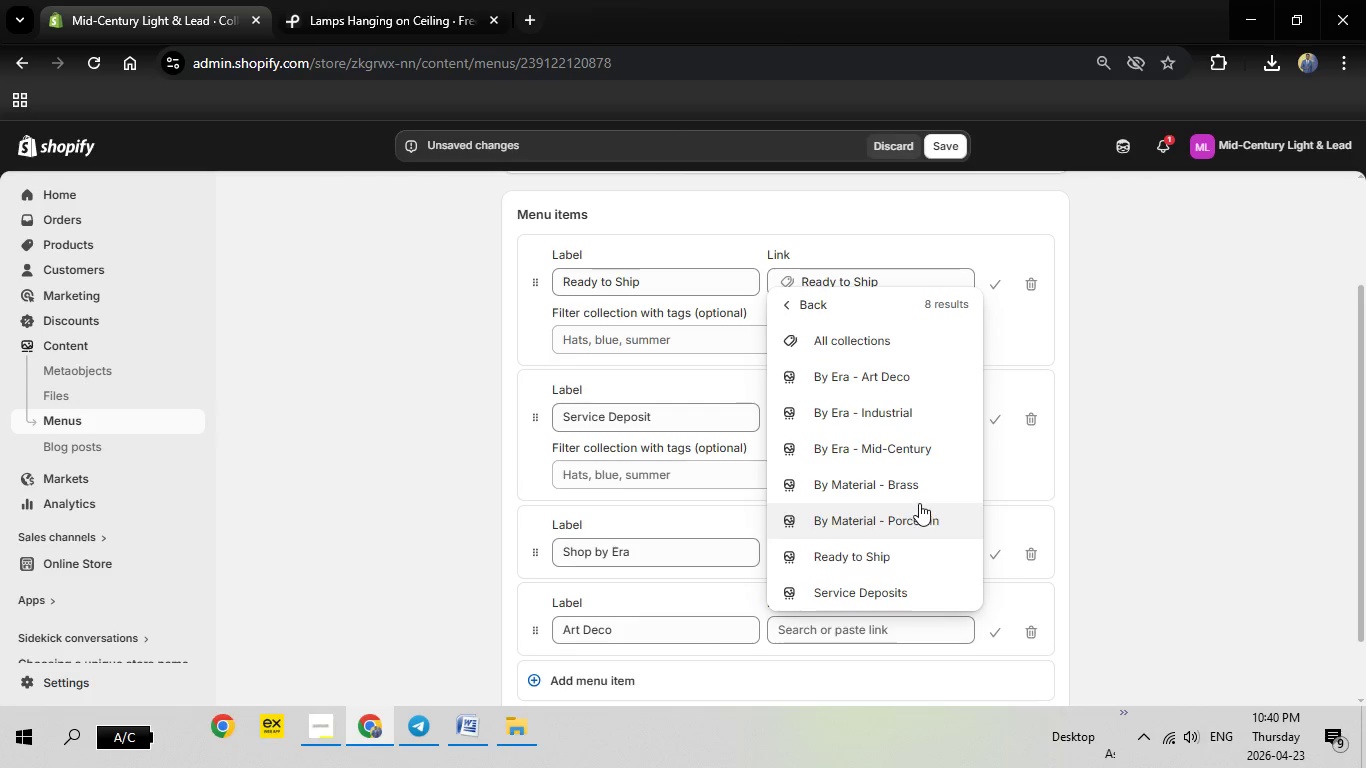 
left_click([890, 382])
 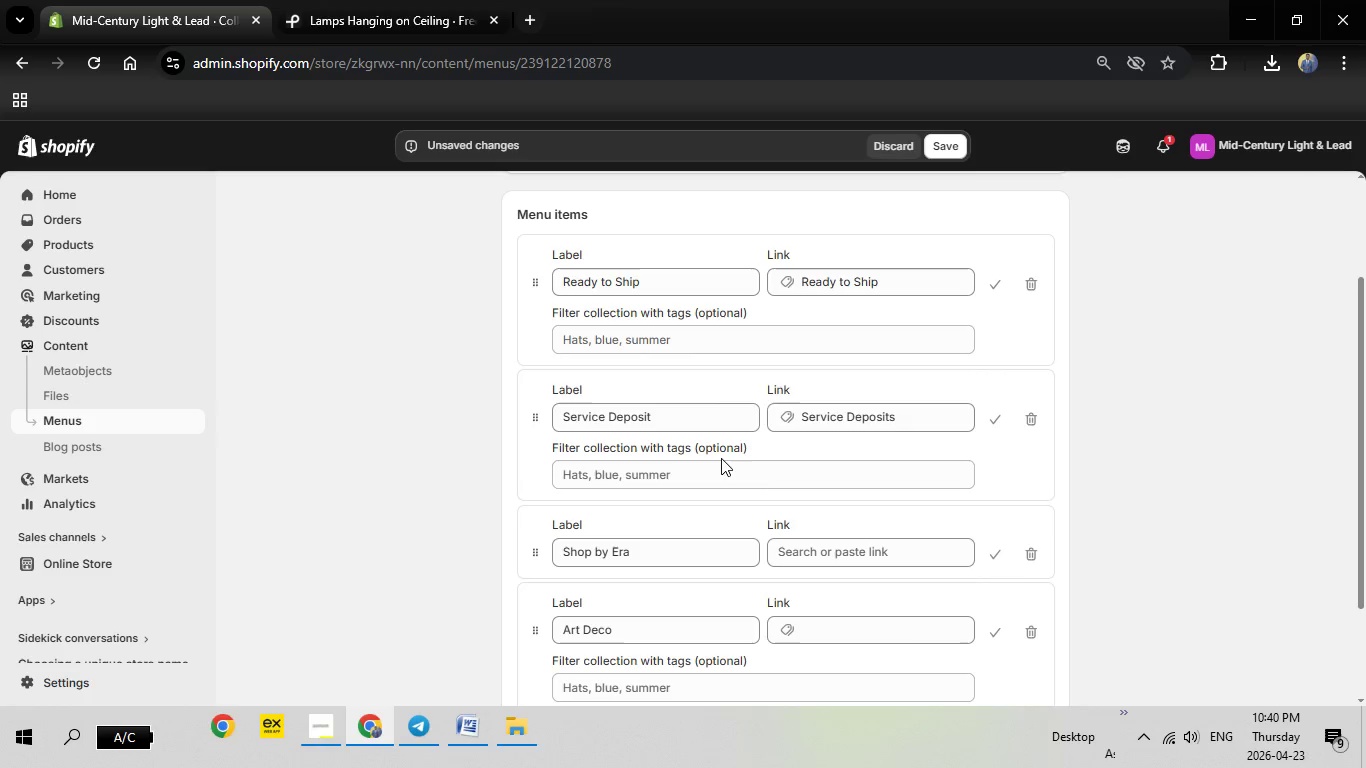 
scroll: coordinate [721, 458], scroll_direction: down, amount: 2.0
 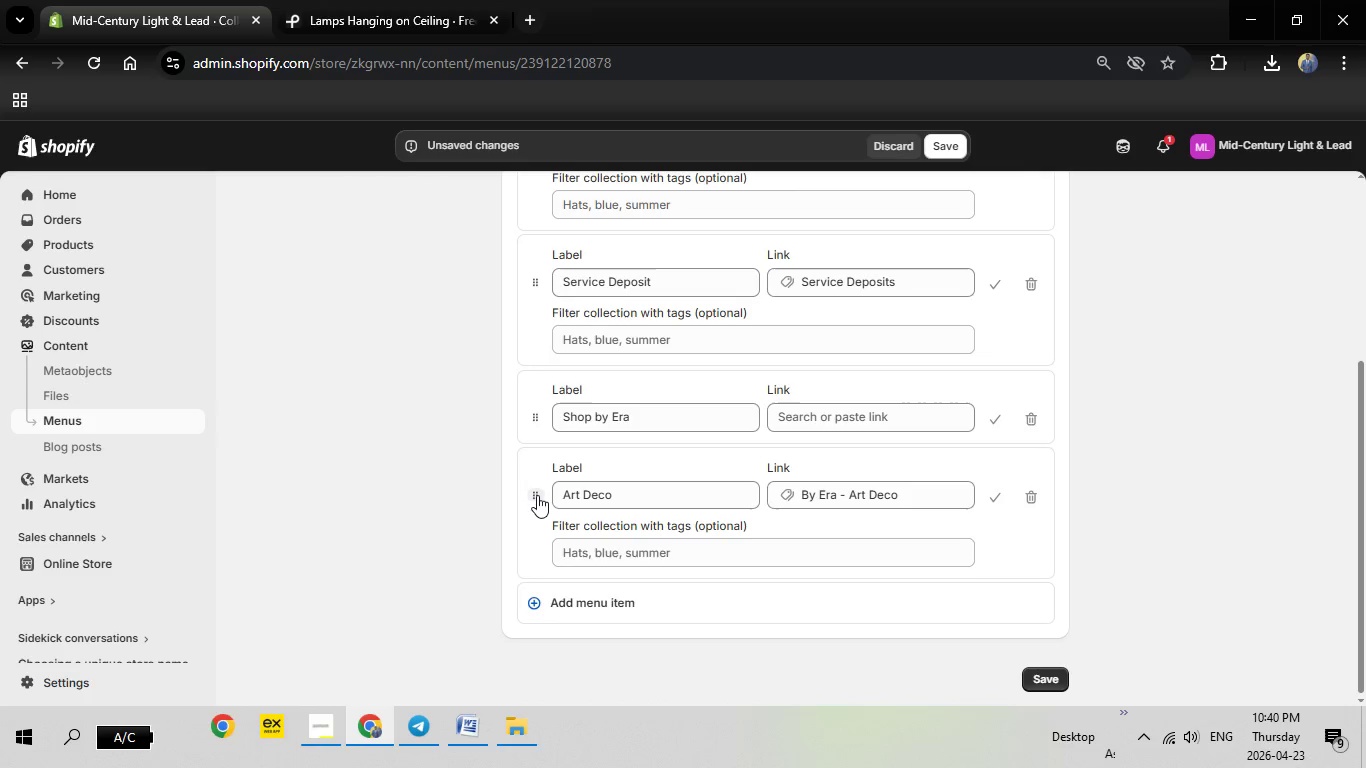 
left_click_drag(start_coordinate=[537, 495], to_coordinate=[598, 558])
 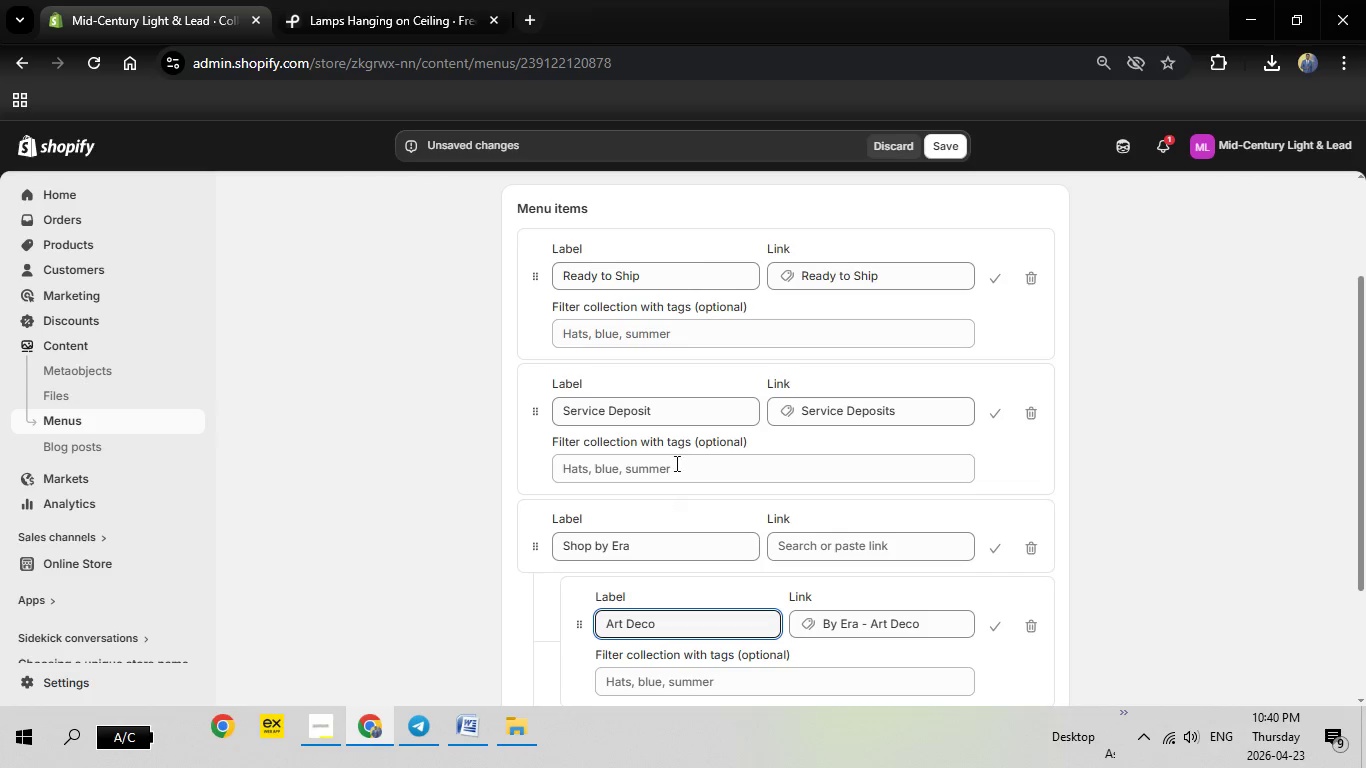 
scroll: coordinate [678, 454], scroll_direction: down, amount: 3.0
 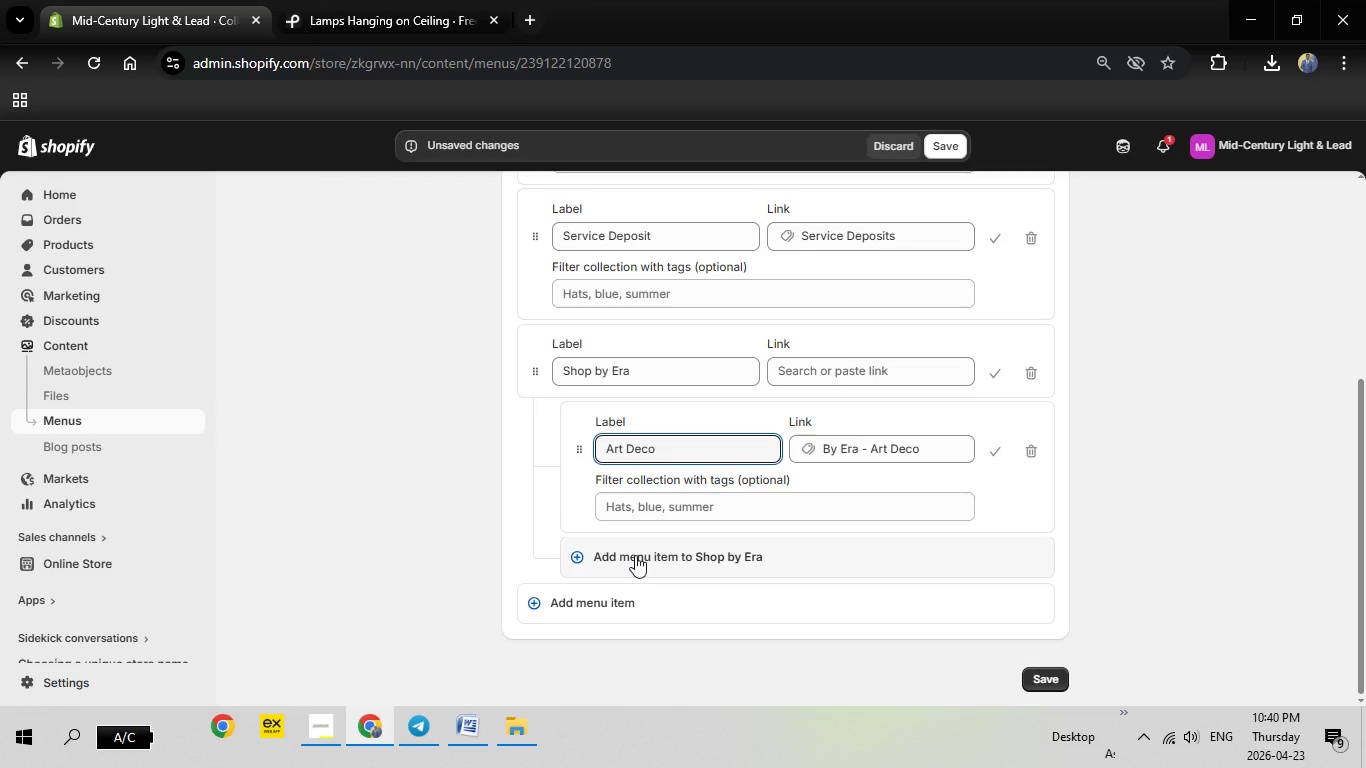 
left_click([635, 555])
 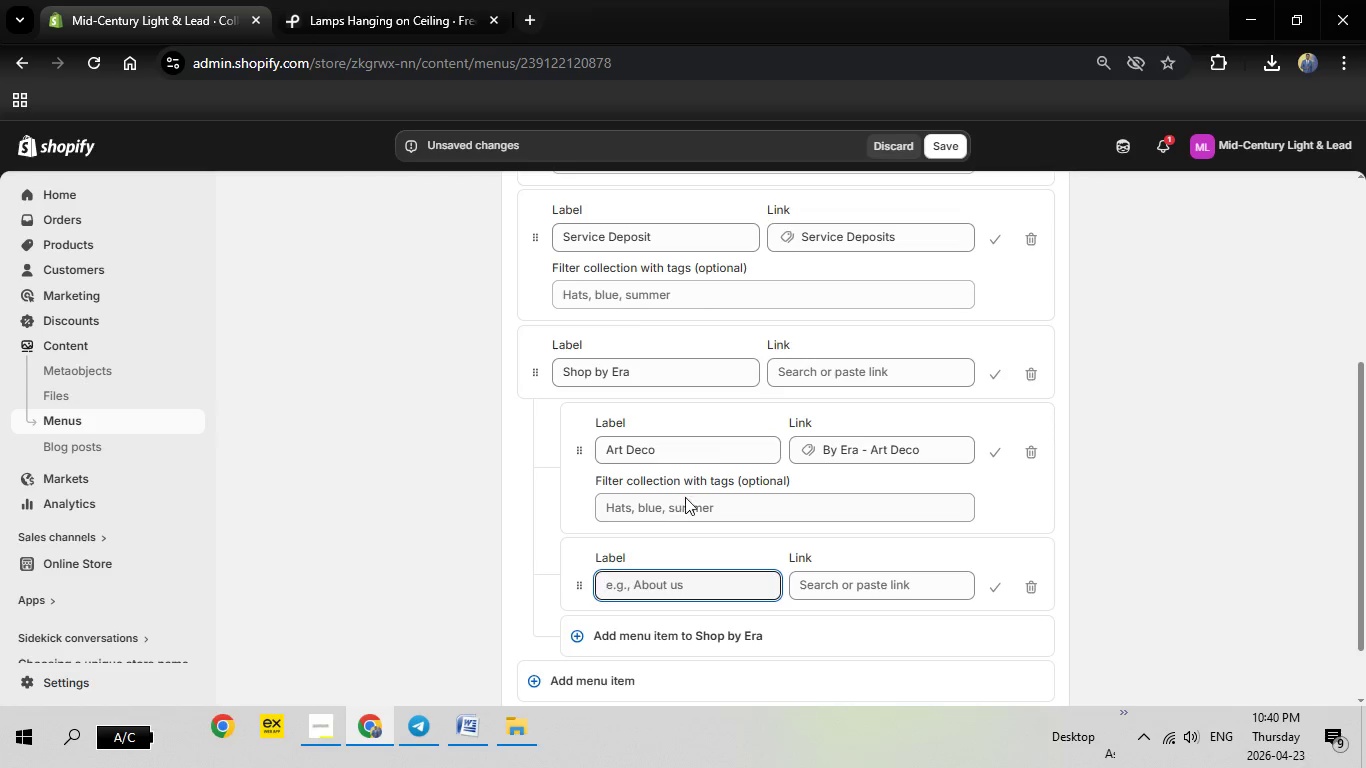 
scroll: coordinate [685, 497], scroll_direction: down, amount: 2.0
 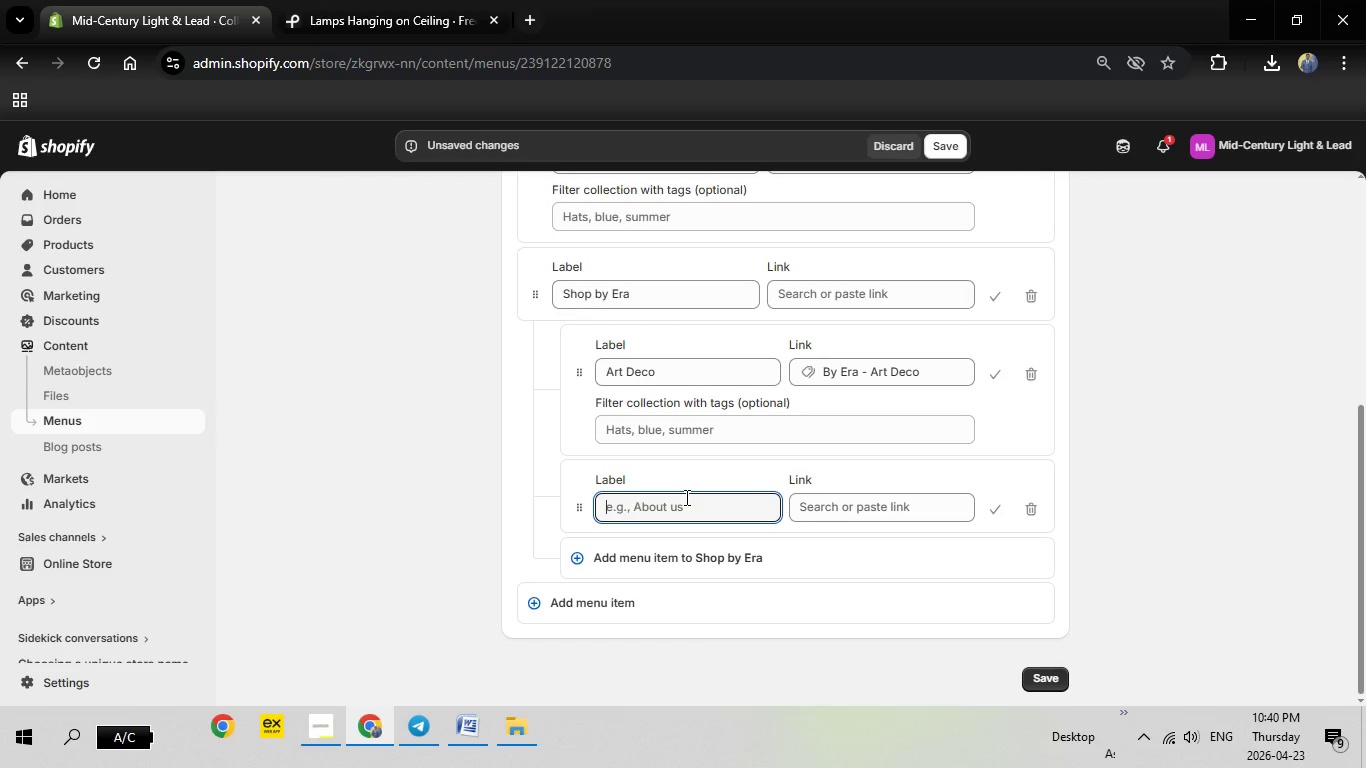 
type(Mid-Century)
 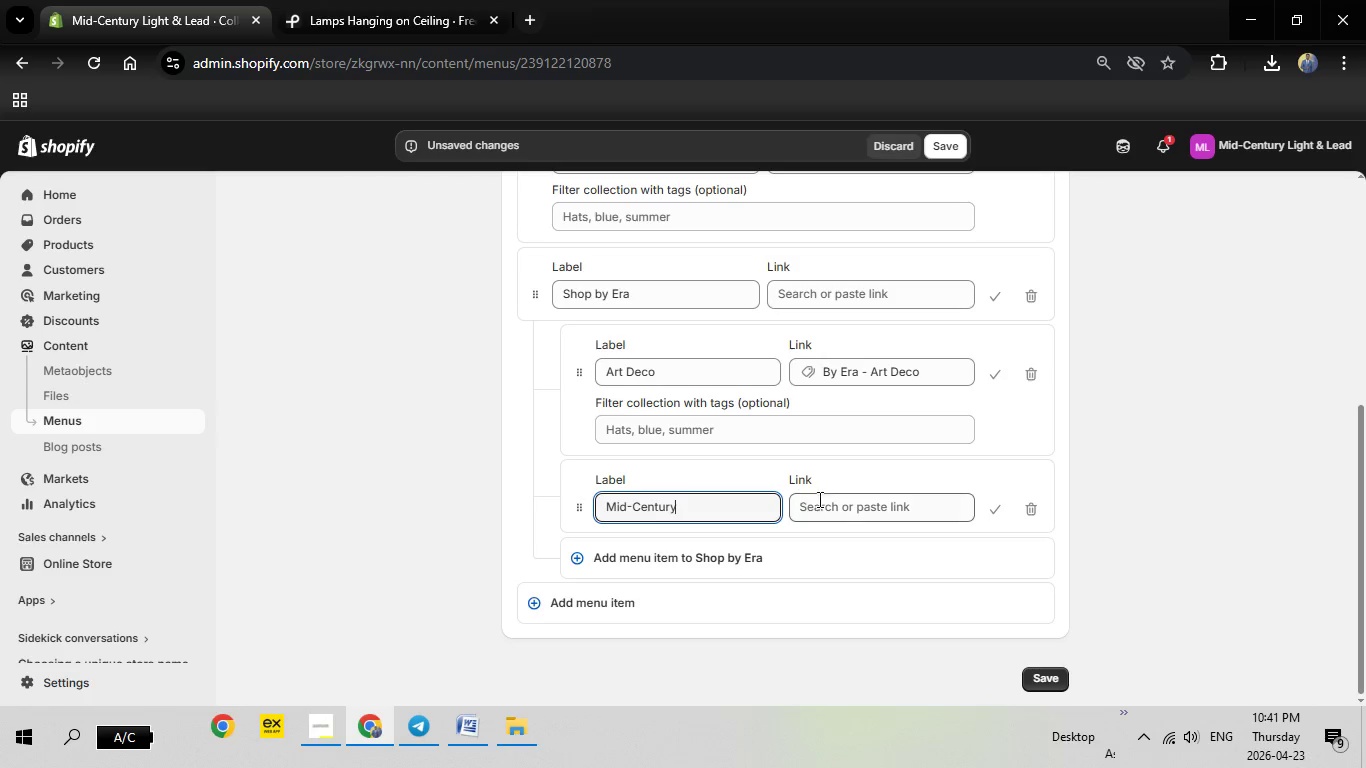 
mouse_move([853, 494])
 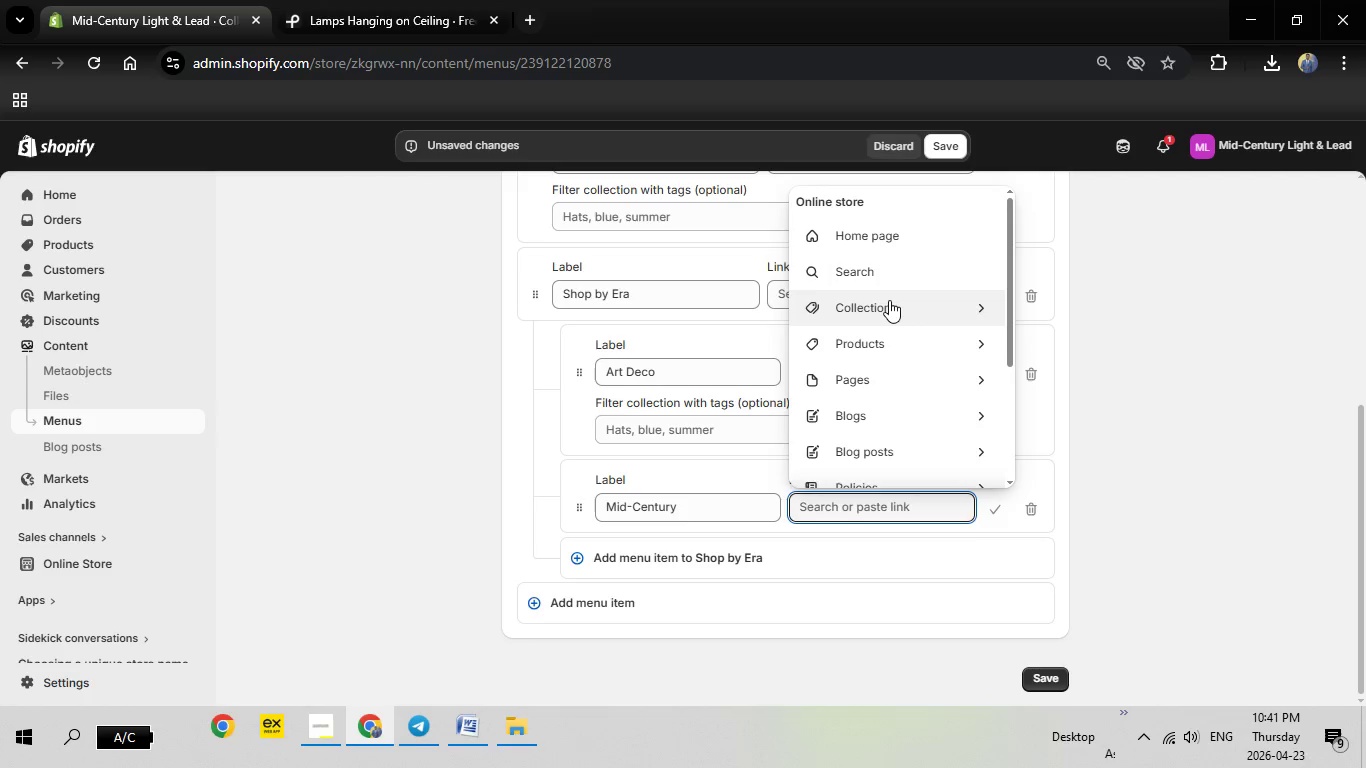 
left_click([889, 300])
 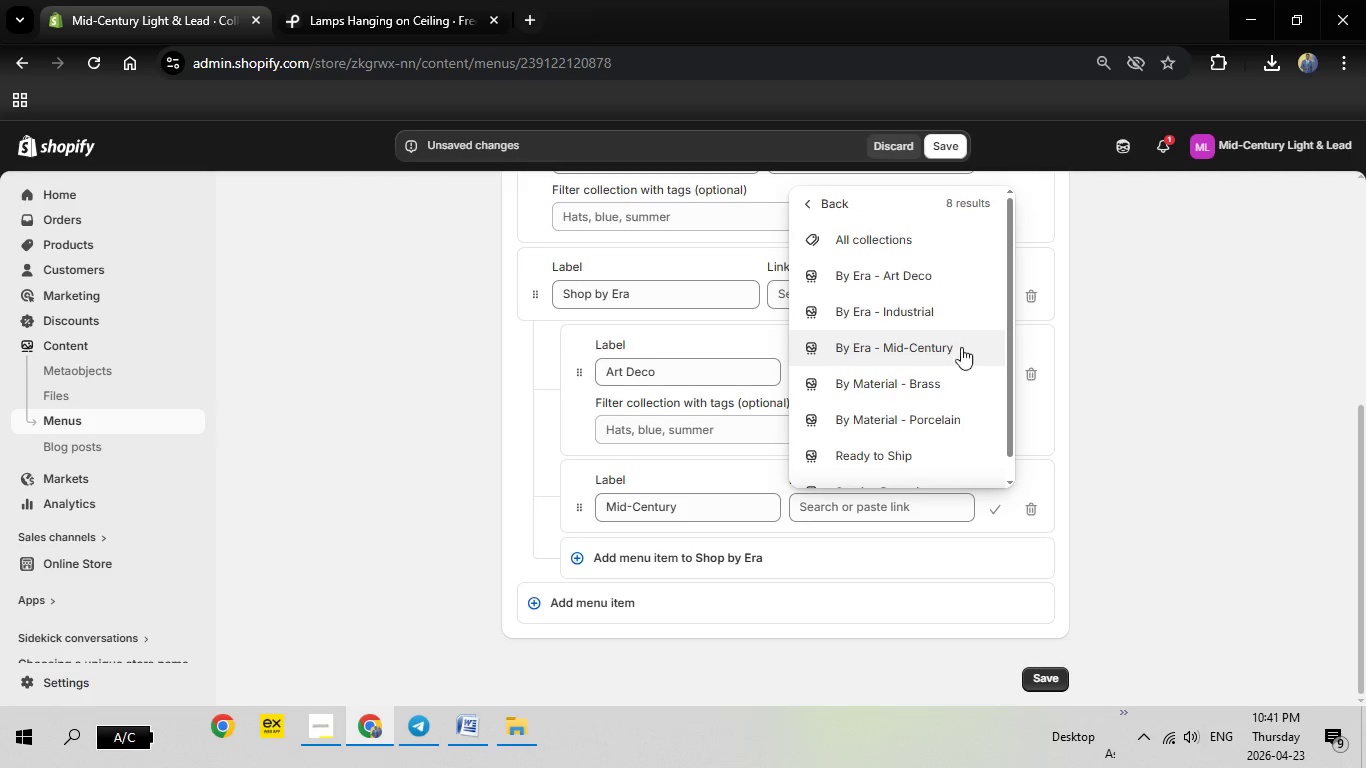 
left_click([924, 356])
 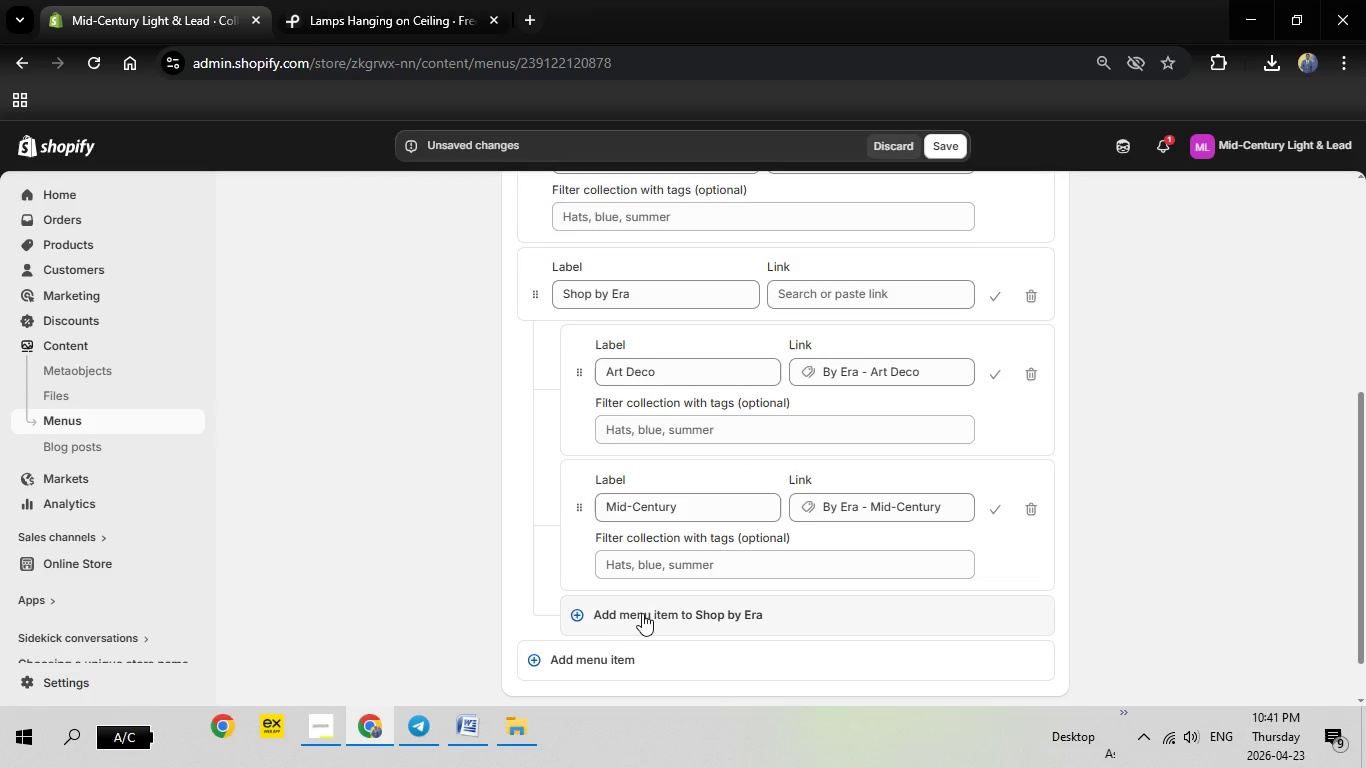 
left_click([643, 612])
 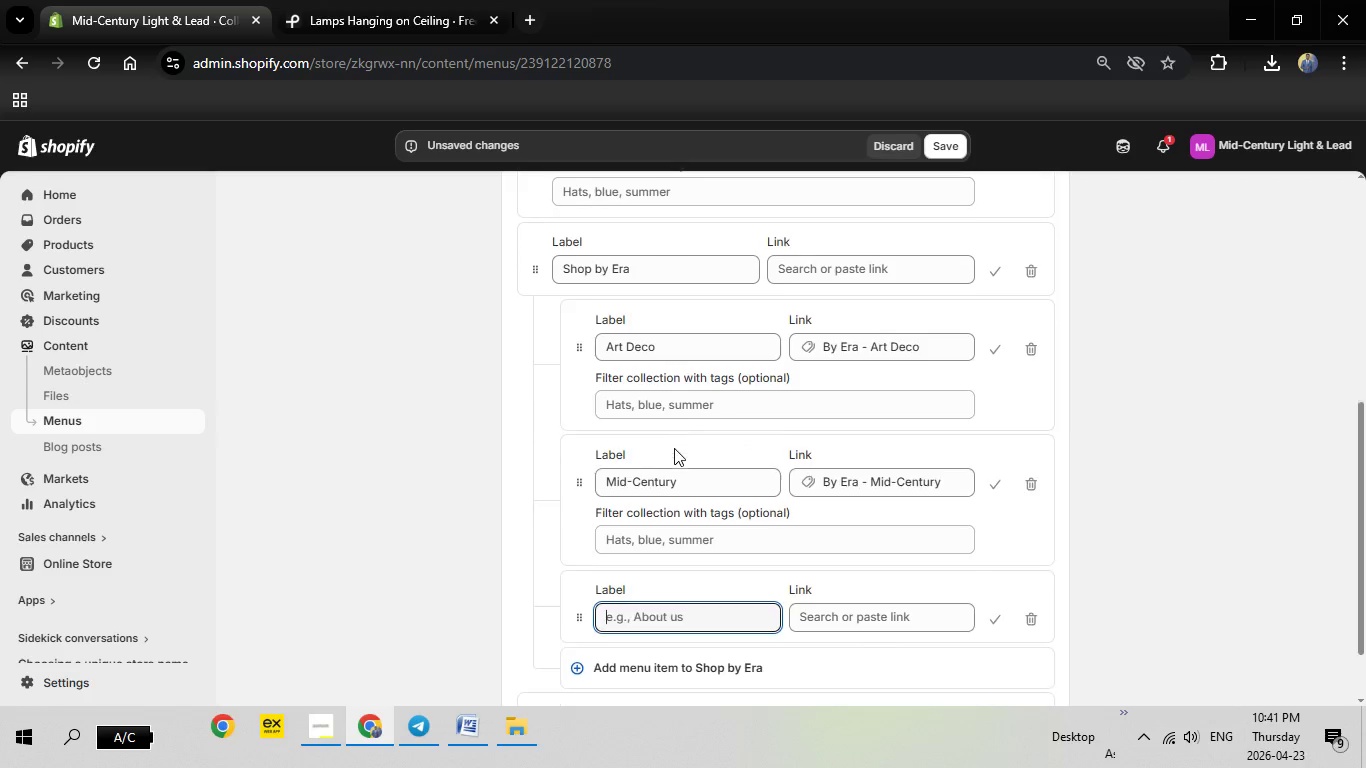 
scroll: coordinate [674, 448], scroll_direction: down, amount: 3.0
 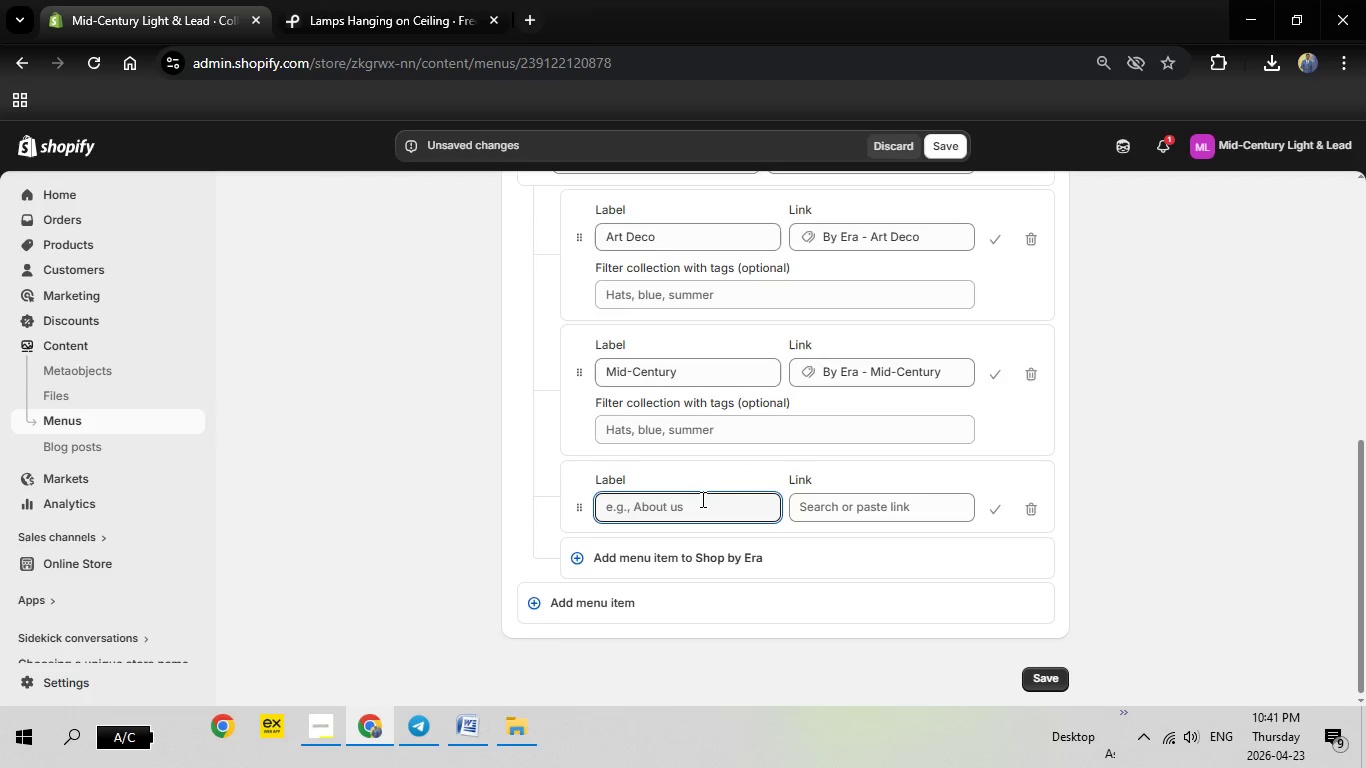 
type(Industrial)
 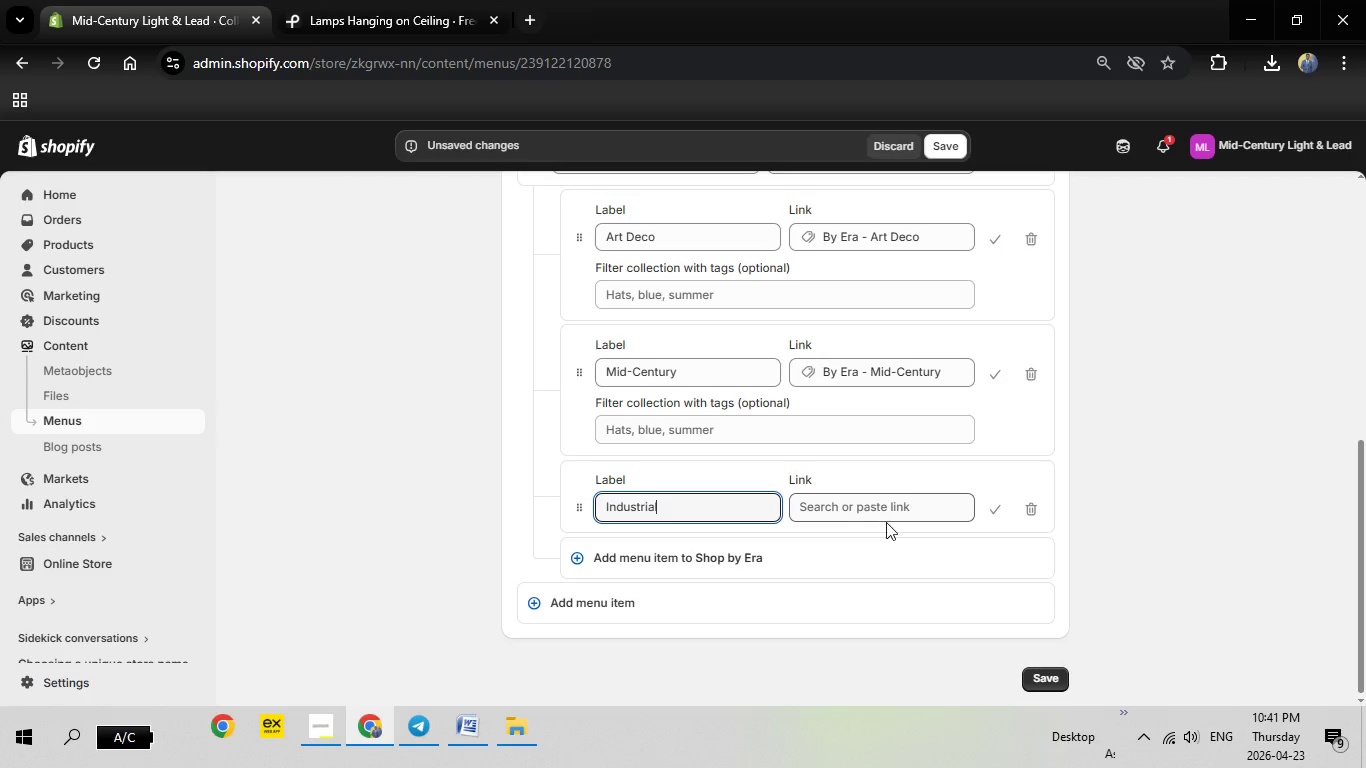 
left_click([870, 510])
 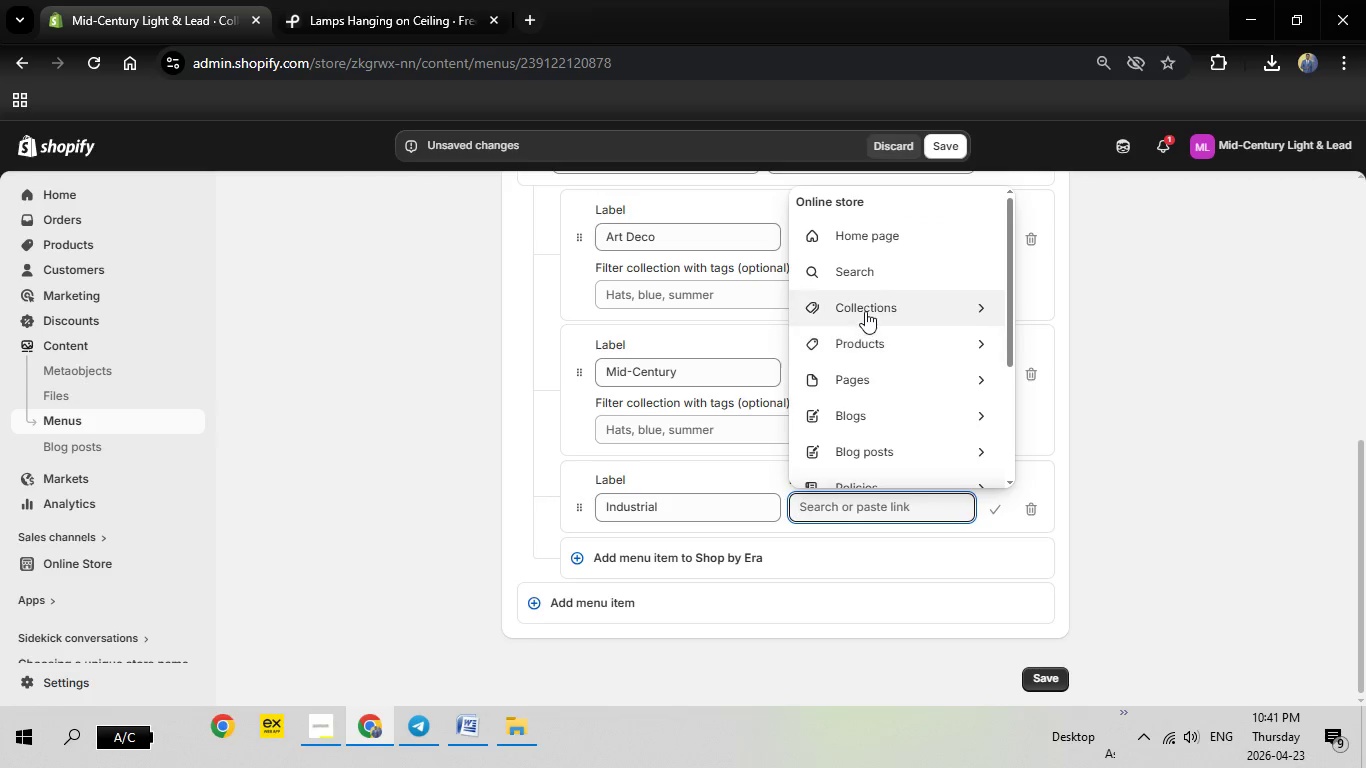 
left_click([865, 309])
 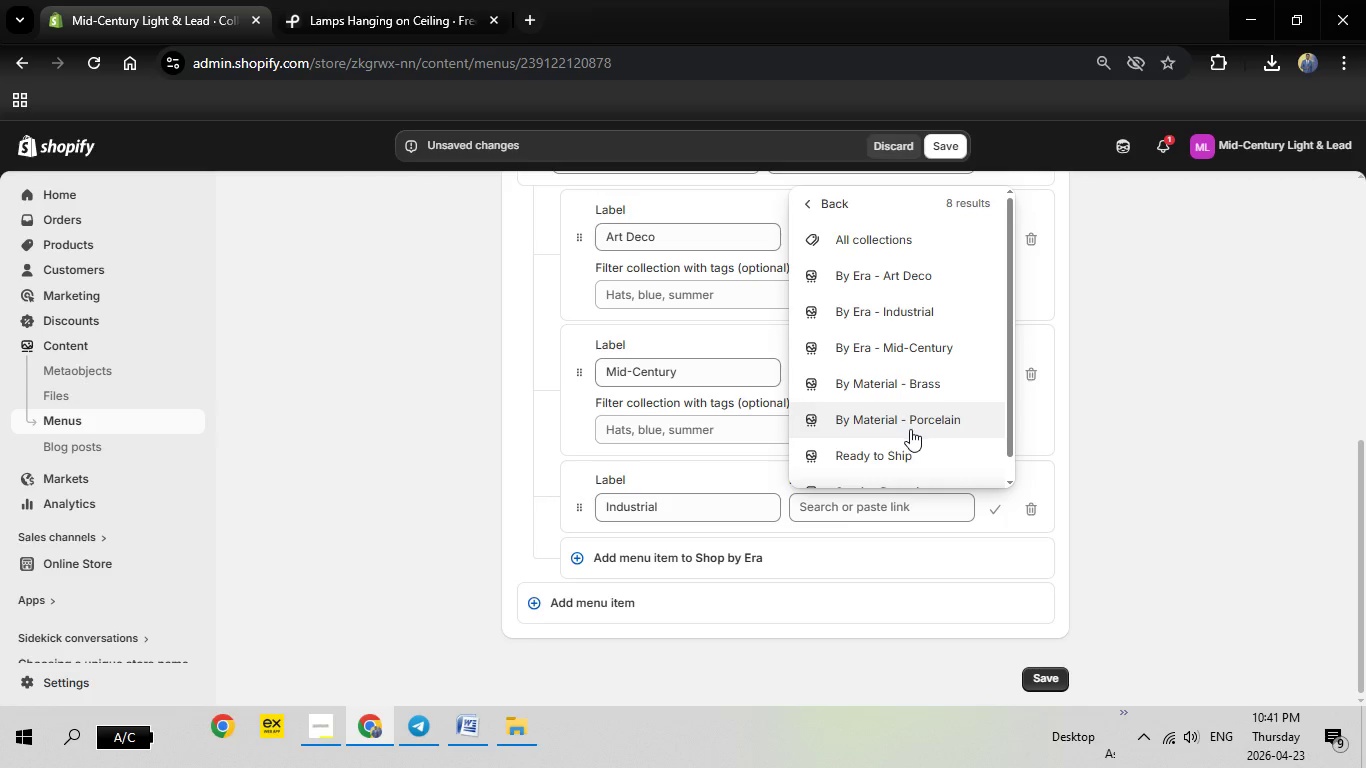 
wait(5.52)
 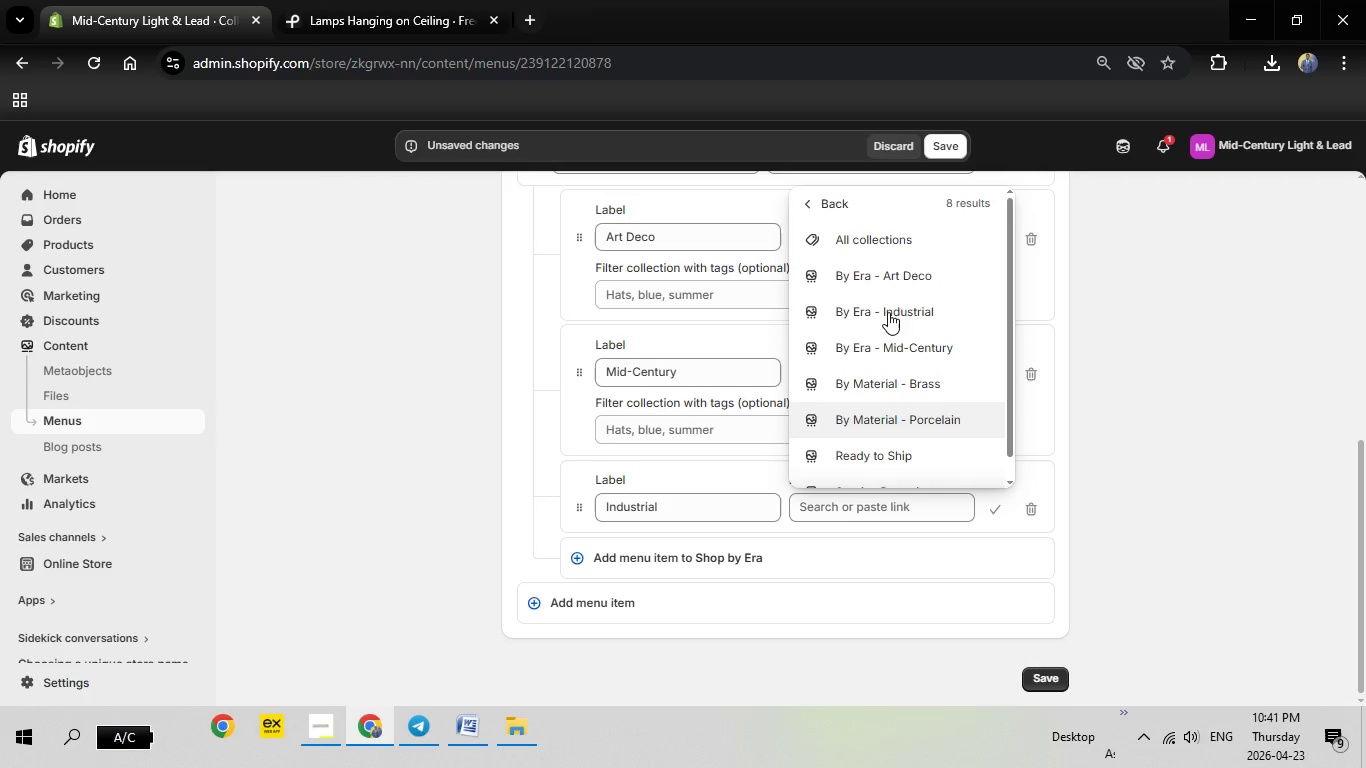 
left_click([897, 313])
 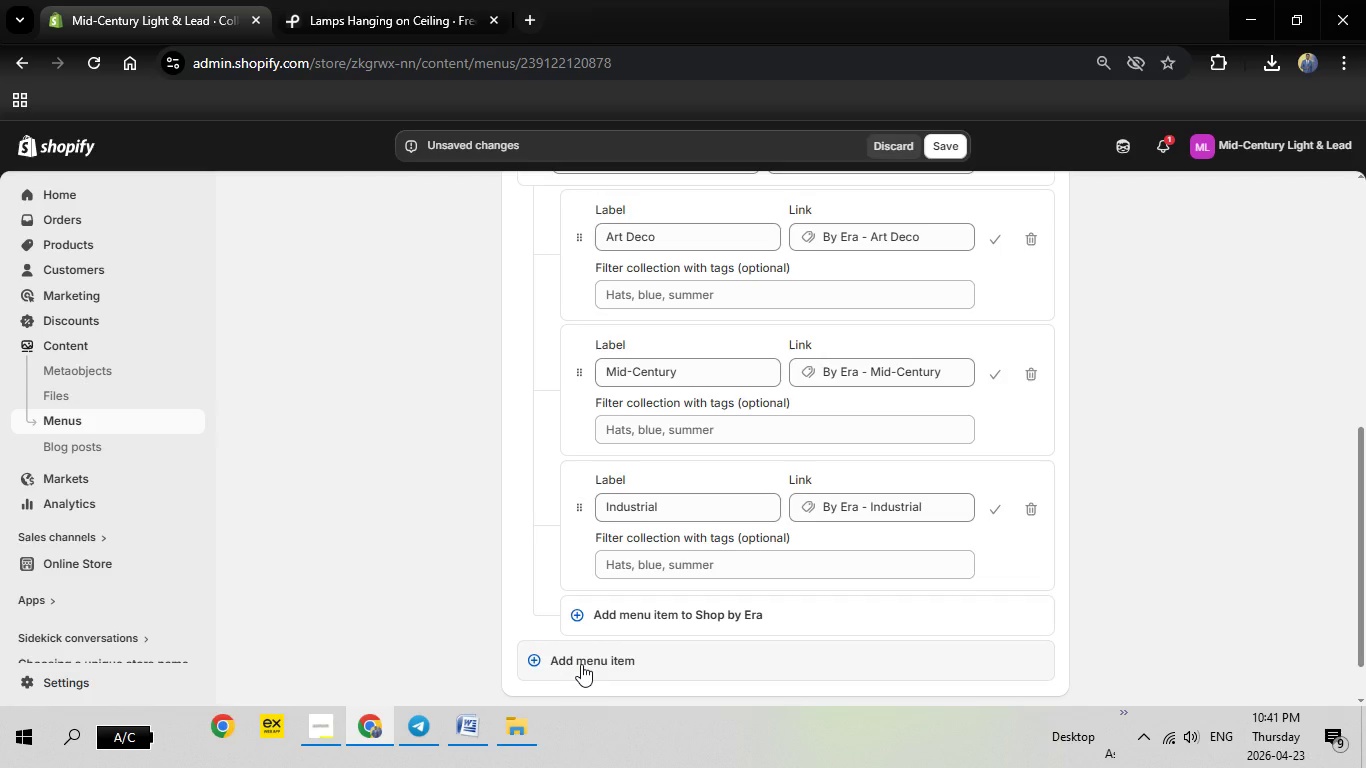 
wait(7.45)
 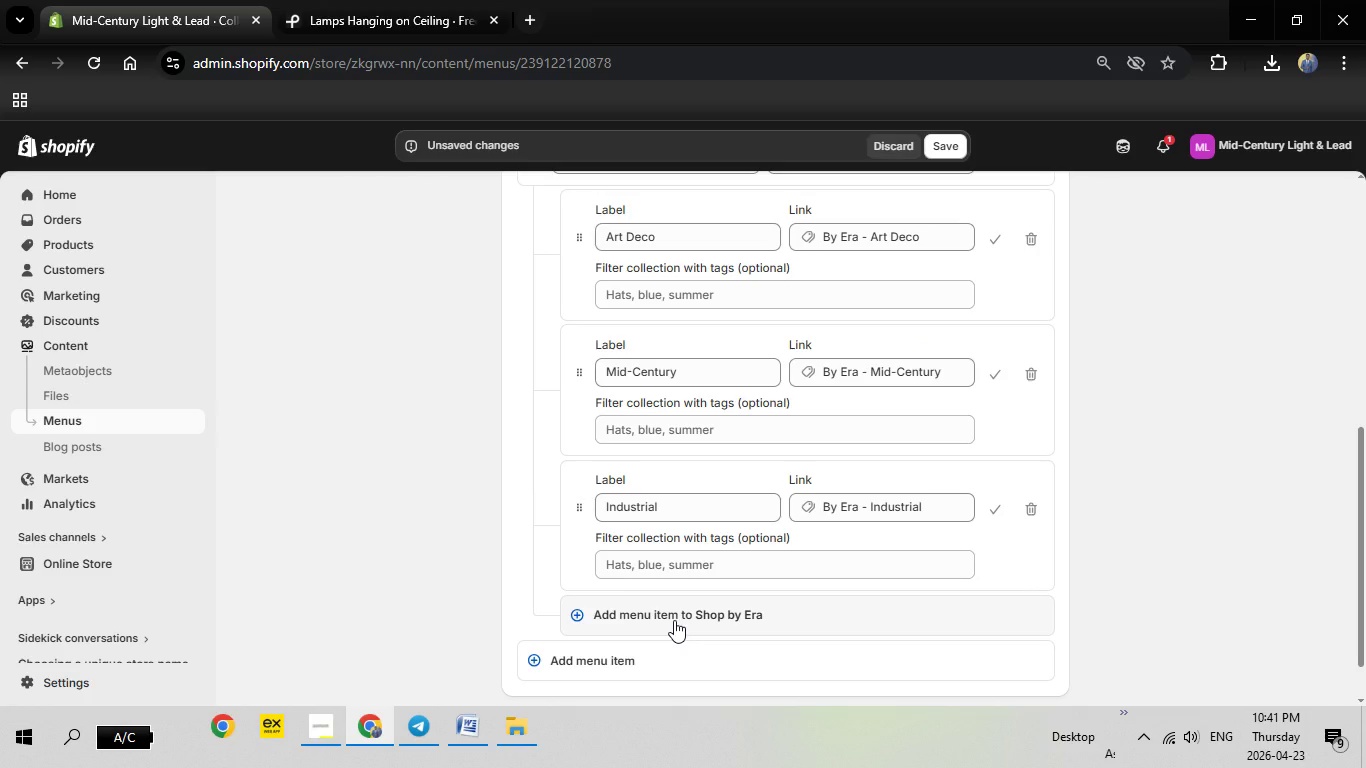 
left_click([581, 664])
 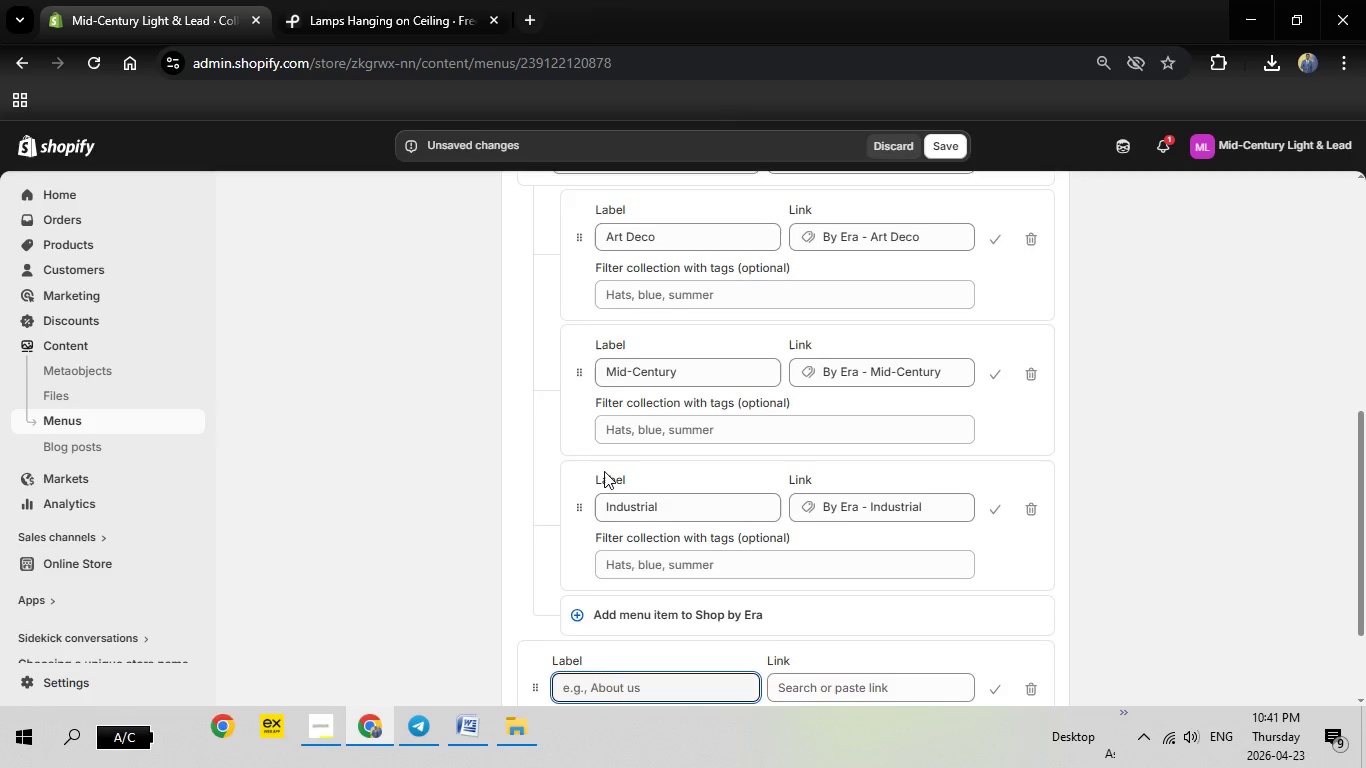 
scroll: coordinate [604, 471], scroll_direction: down, amount: 4.0
 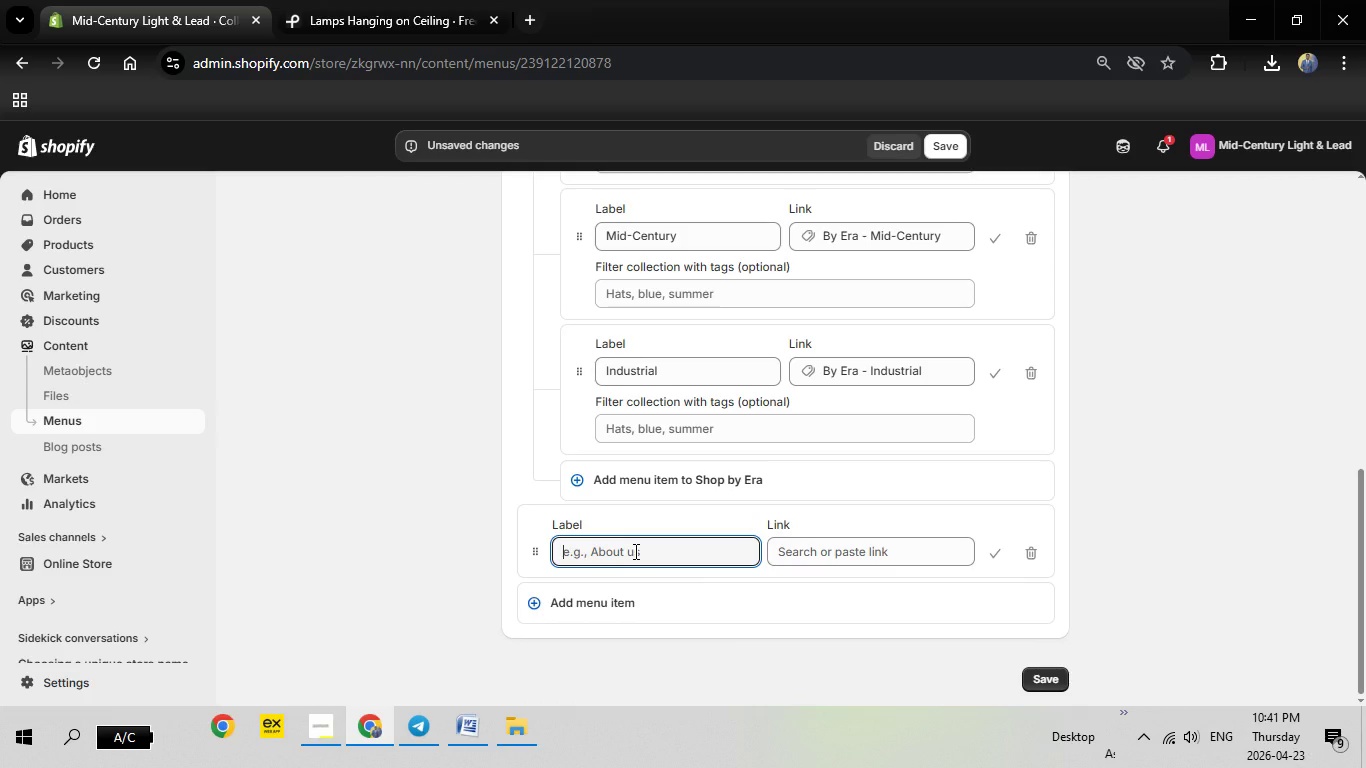 
left_click([634, 551])
 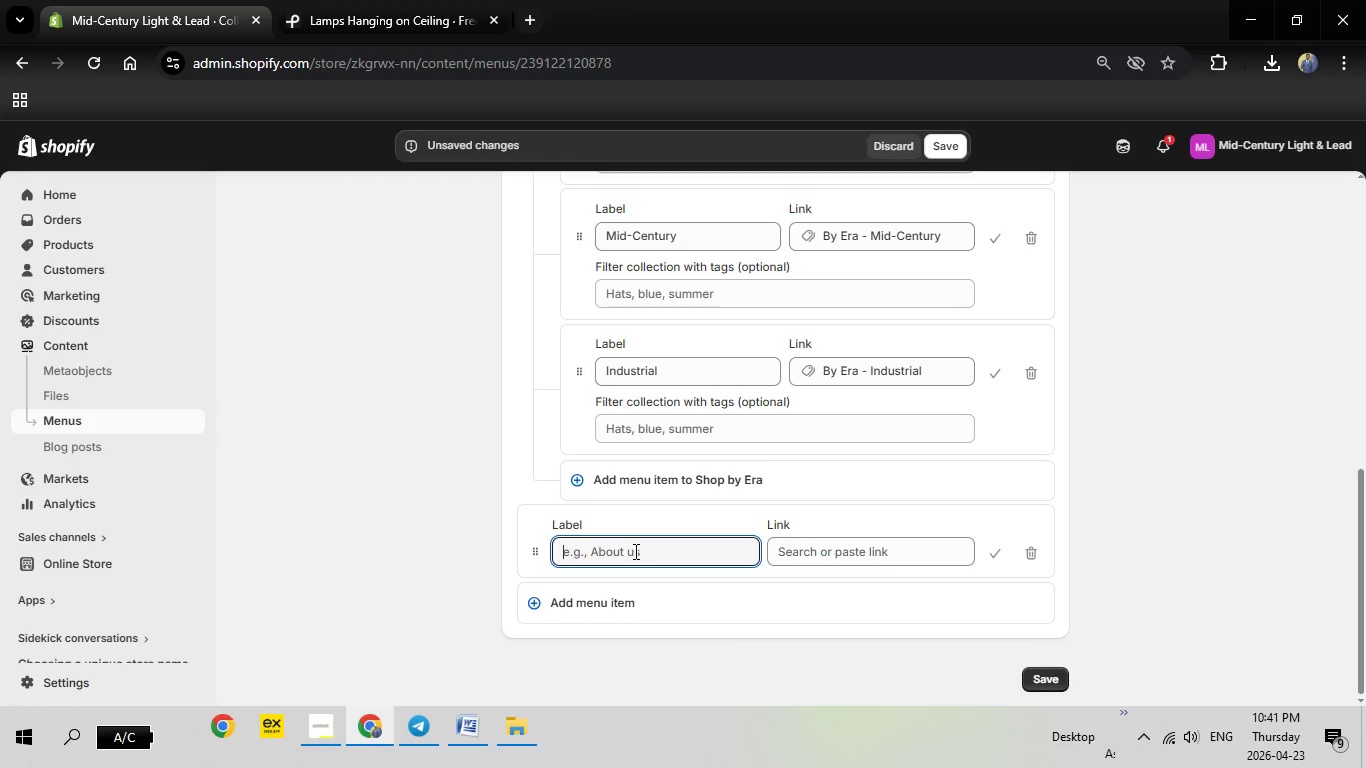 
type(Shop by Material)
 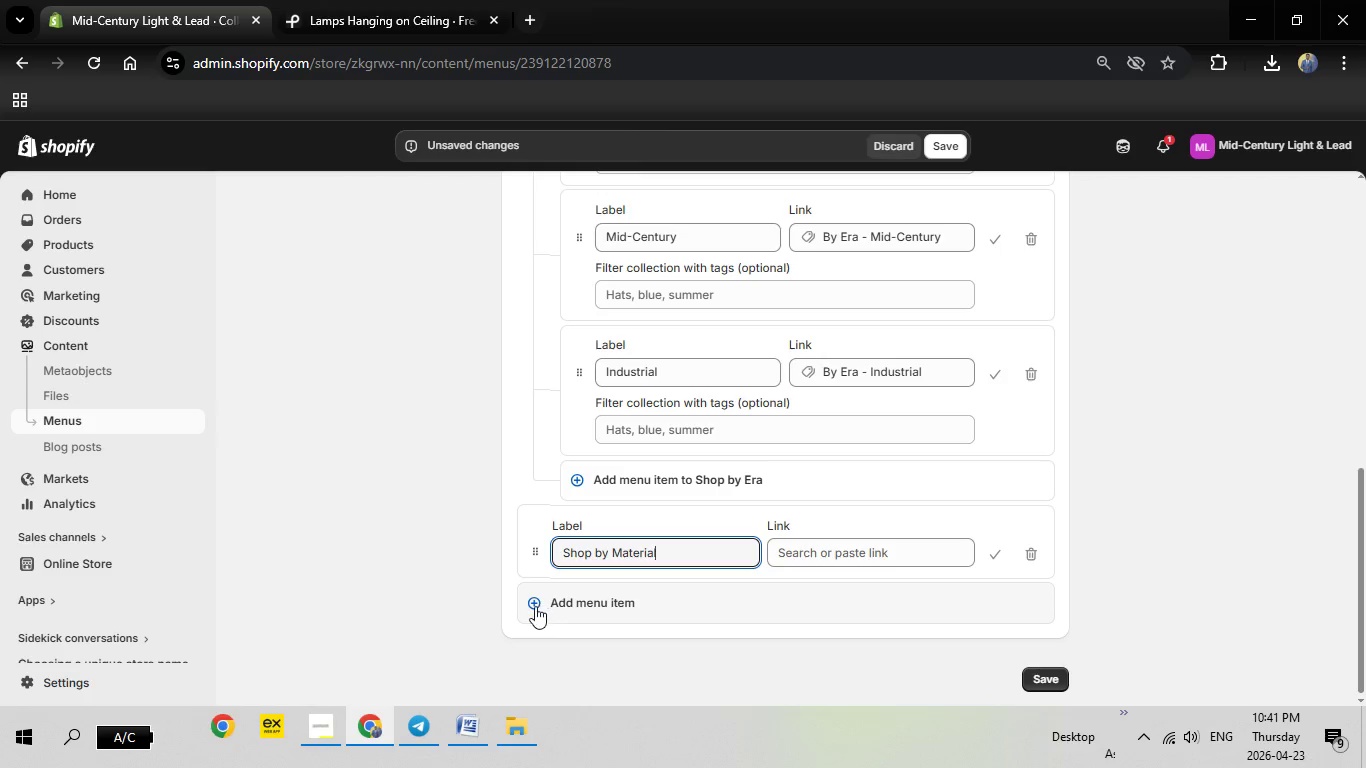 
left_click([535, 606])
 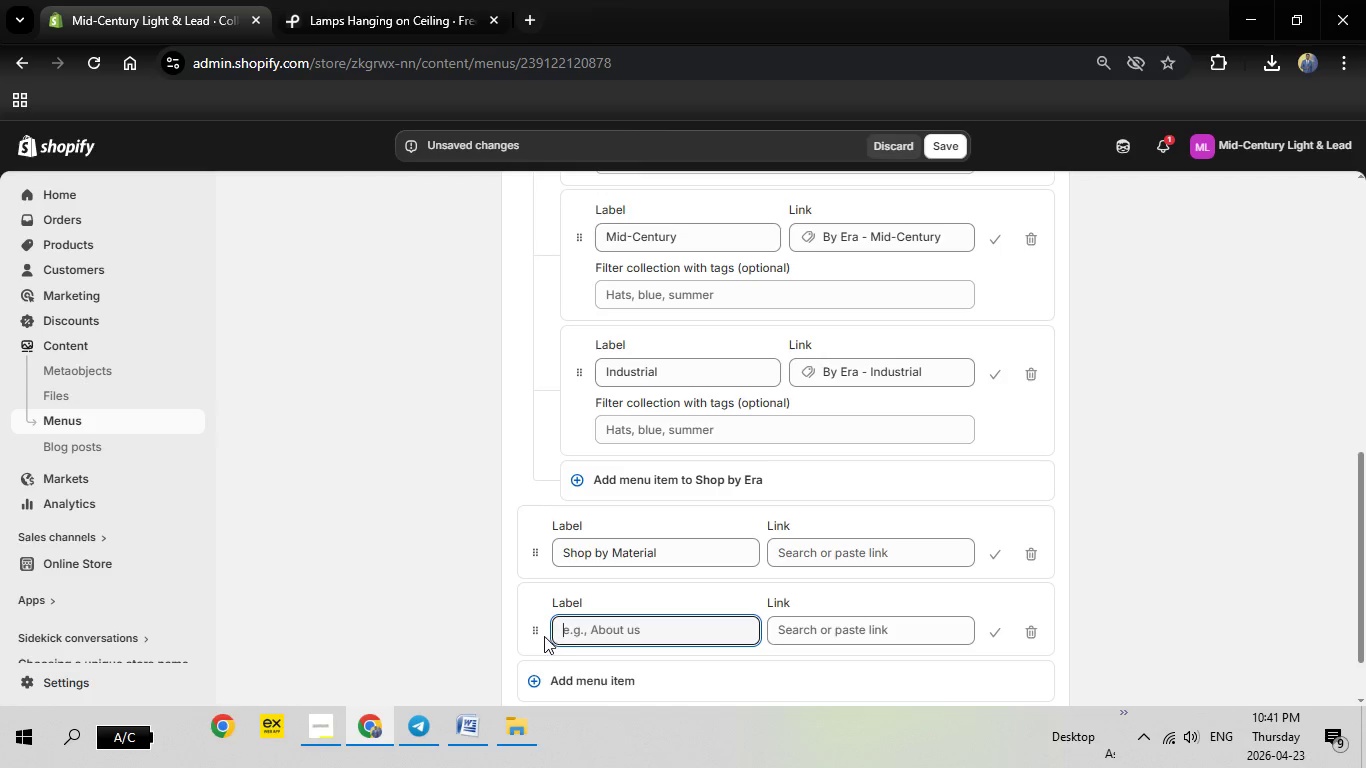 
left_click_drag(start_coordinate=[538, 632], to_coordinate=[602, 622])
 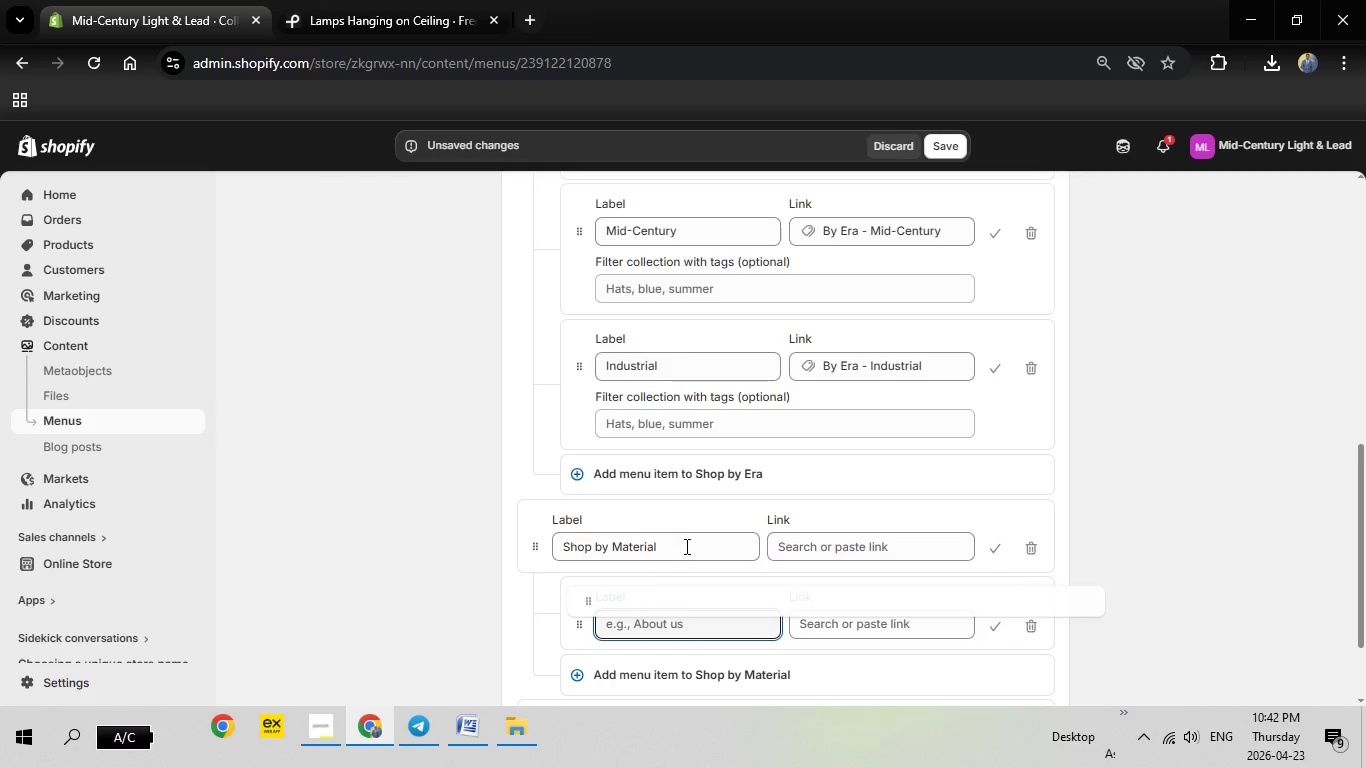 
scroll: coordinate [685, 546], scroll_direction: down, amount: 3.0
 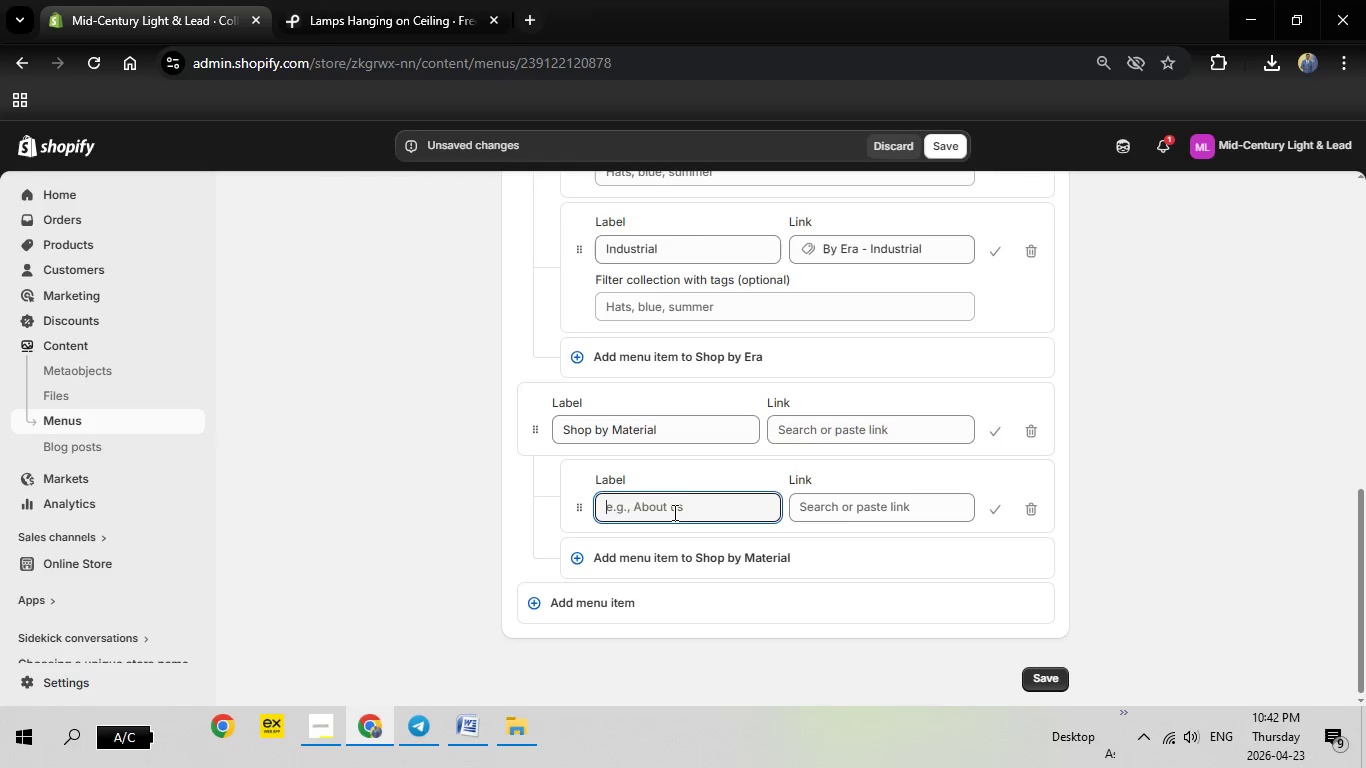 
left_click([673, 512])
 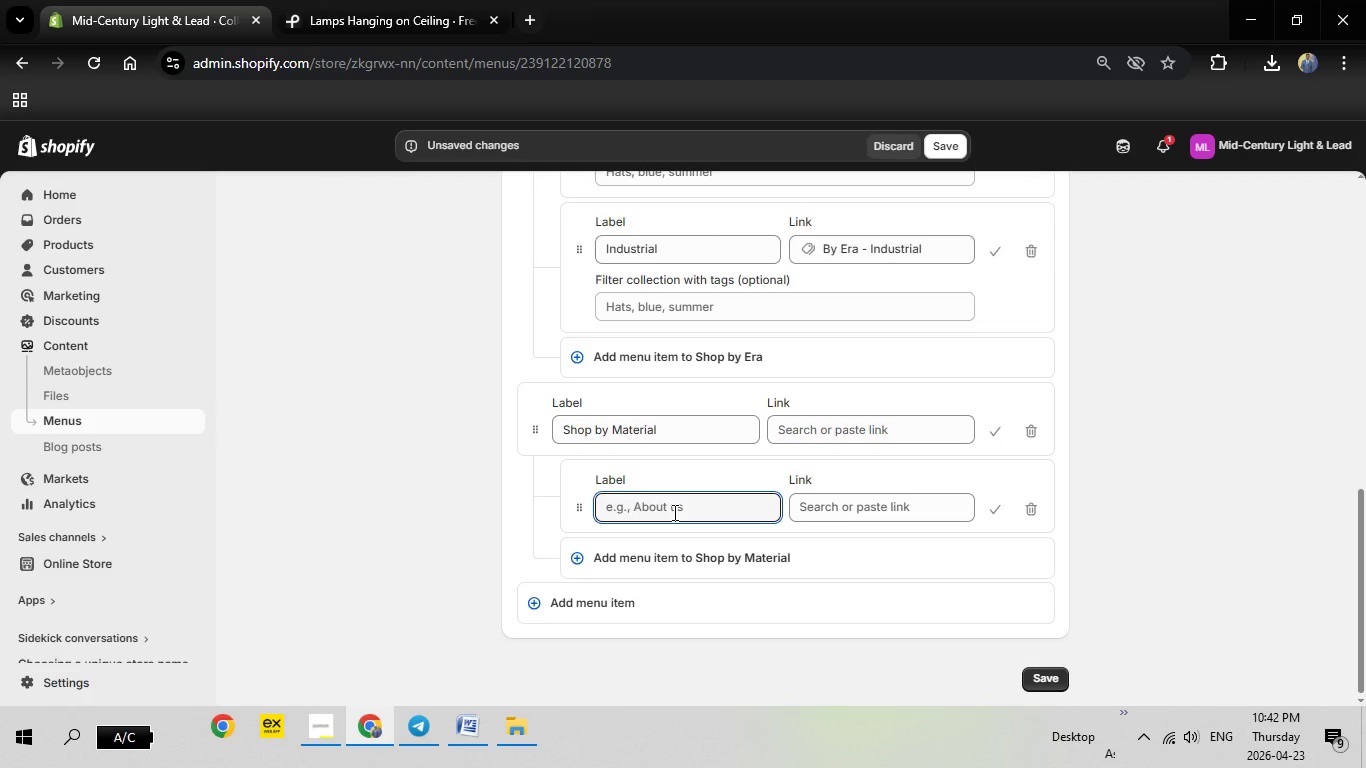 
type(Brass)
 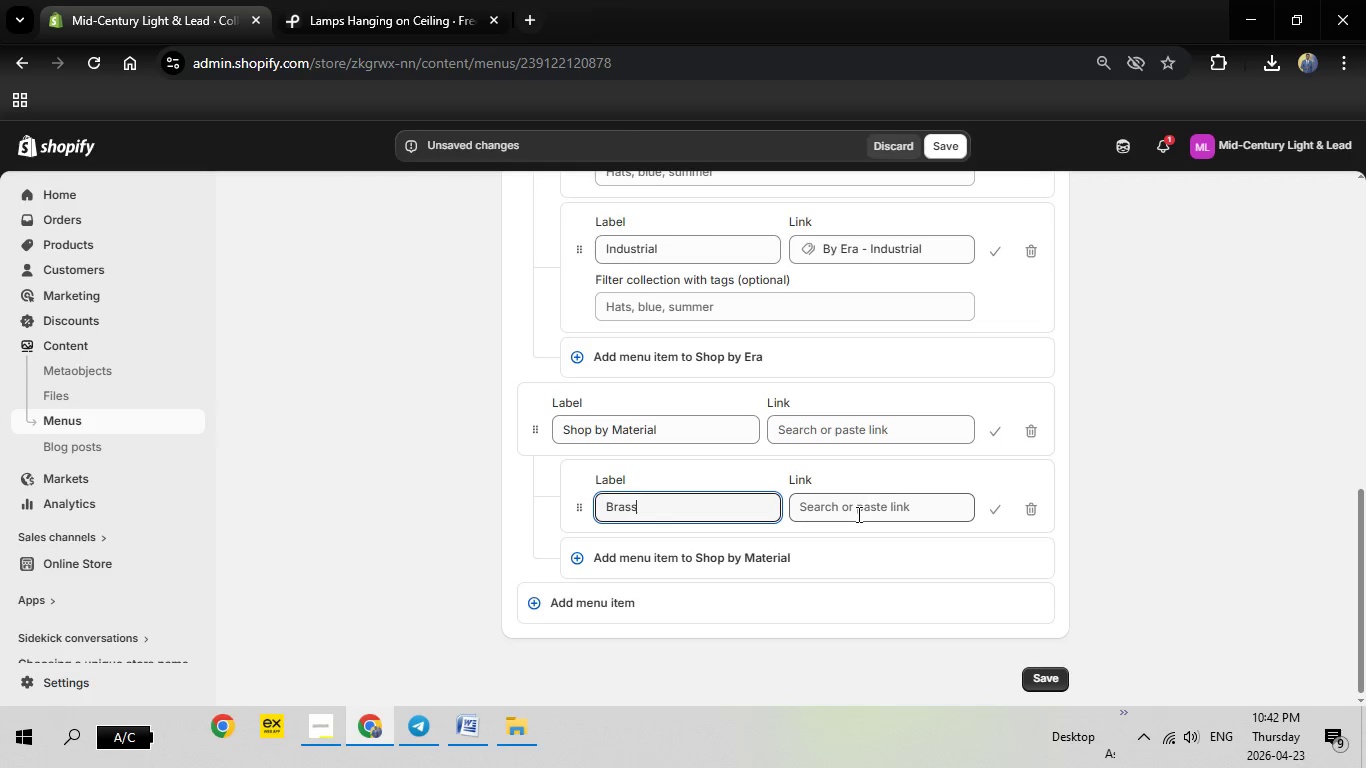 
left_click([857, 514])
 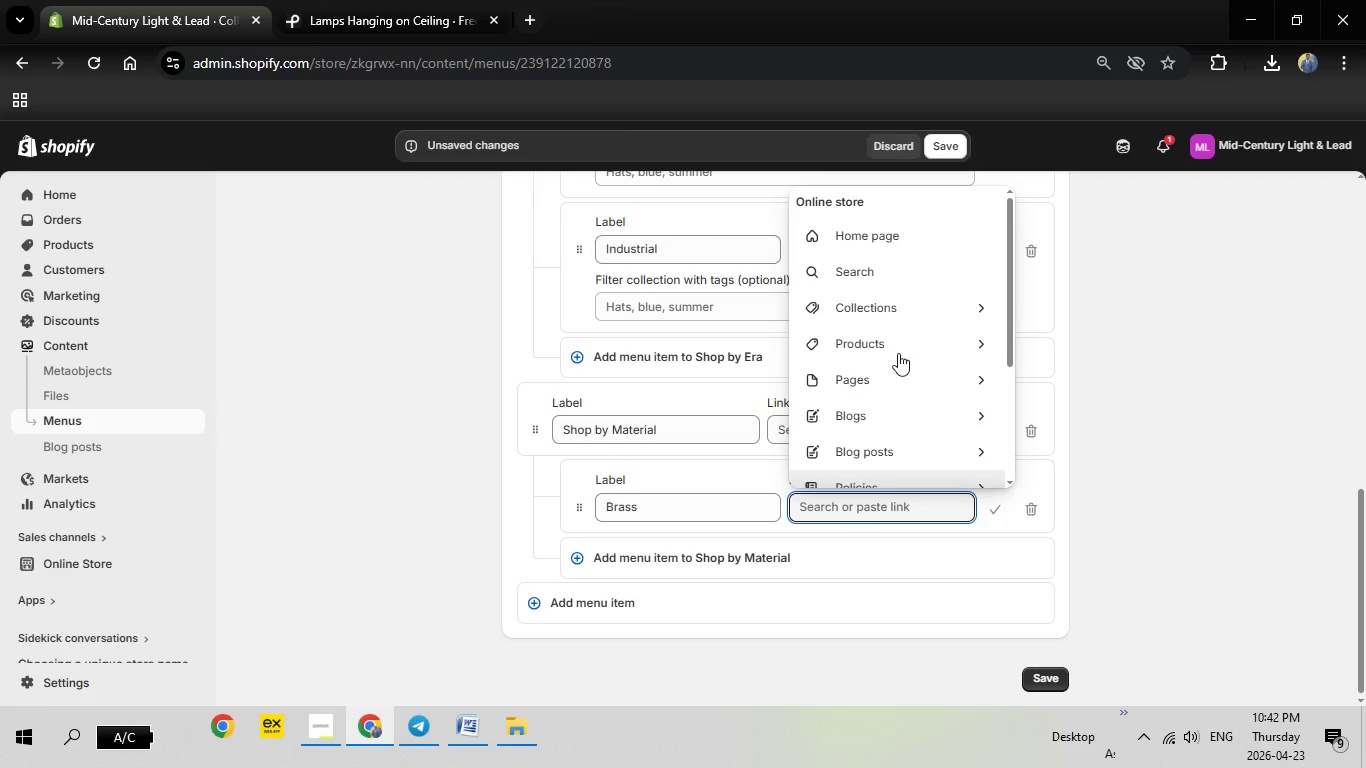 
left_click([897, 307])
 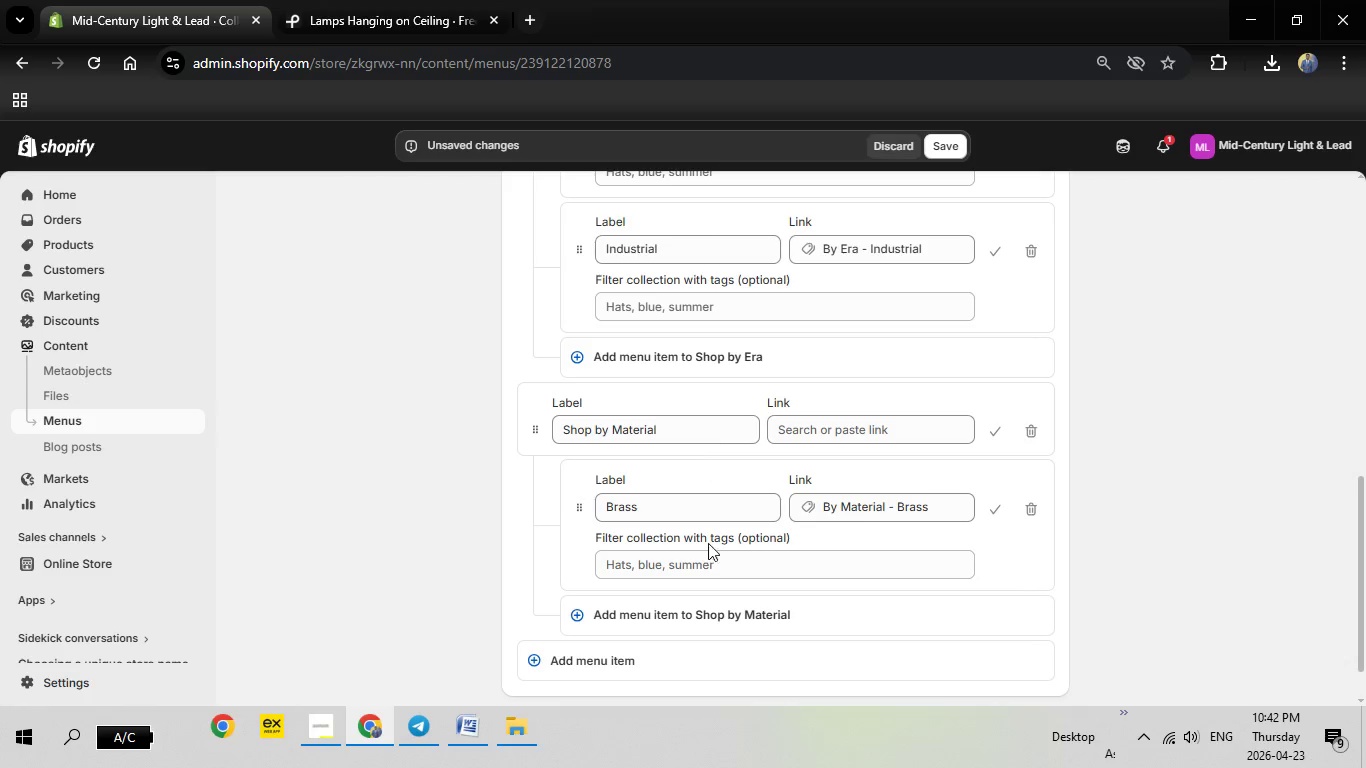 
left_click([639, 616])
 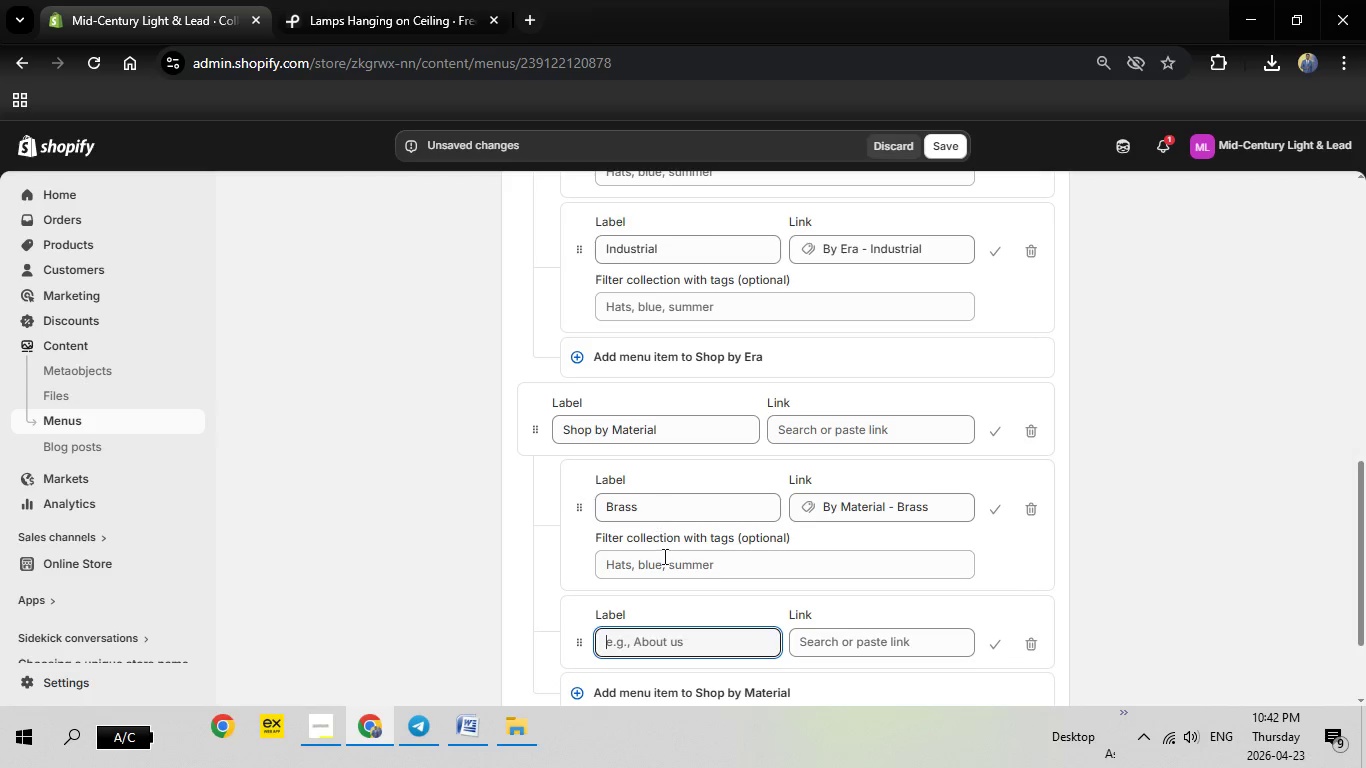 
type(Porcelain)
 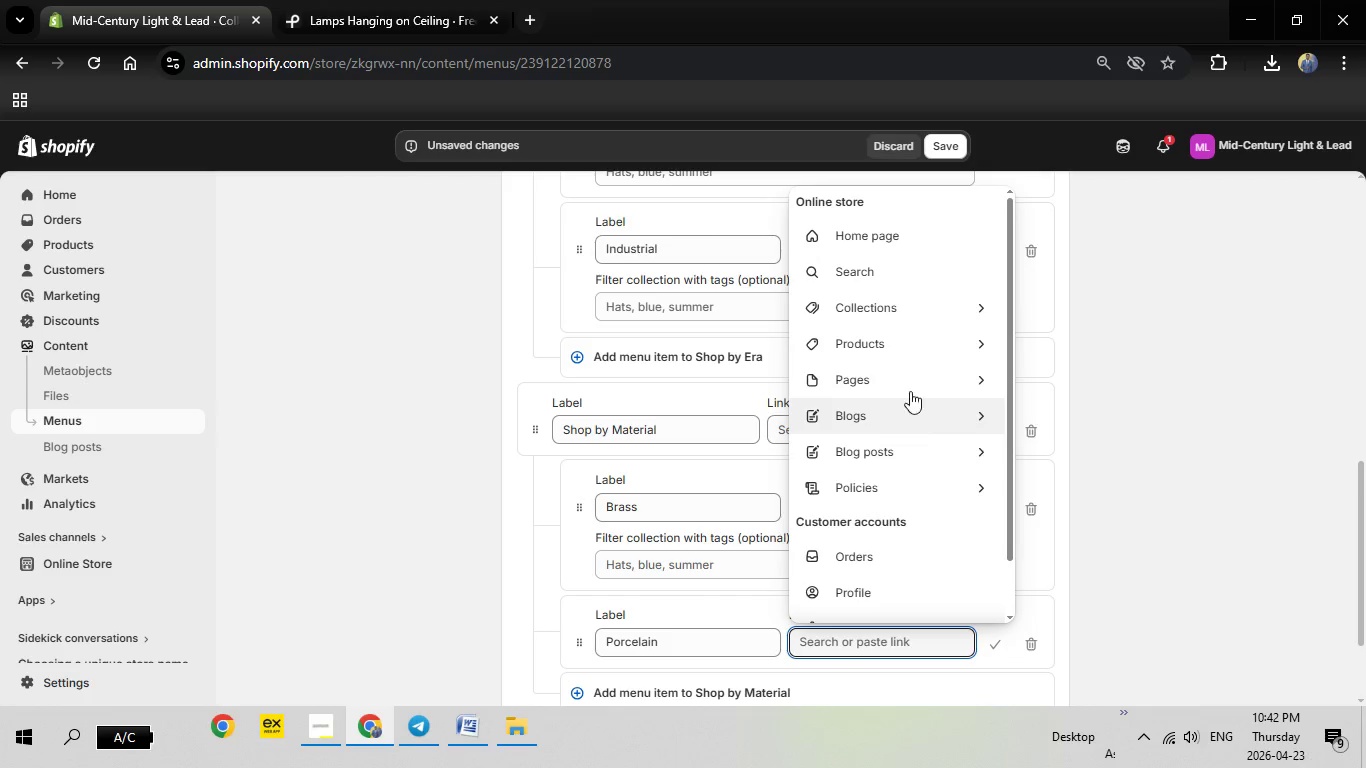 
left_click([908, 319])
 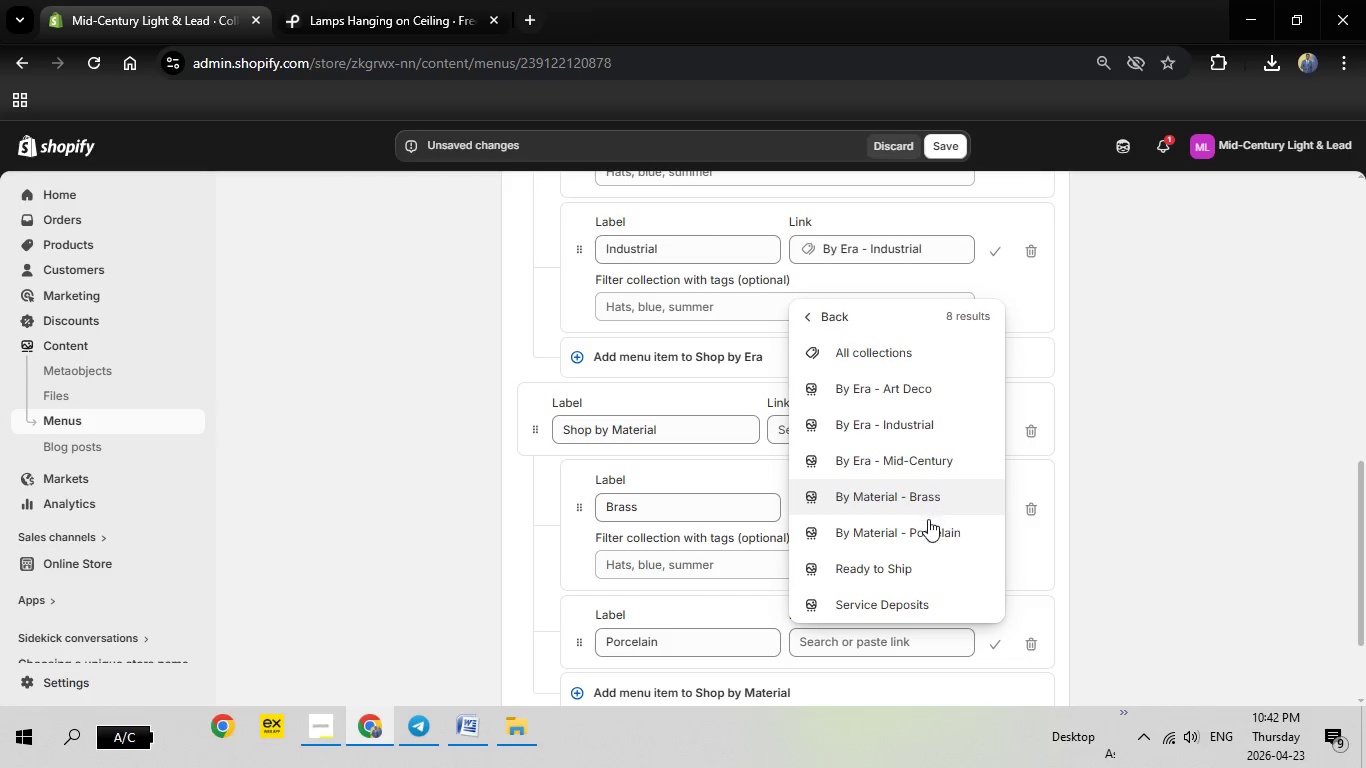 
left_click([926, 532])
 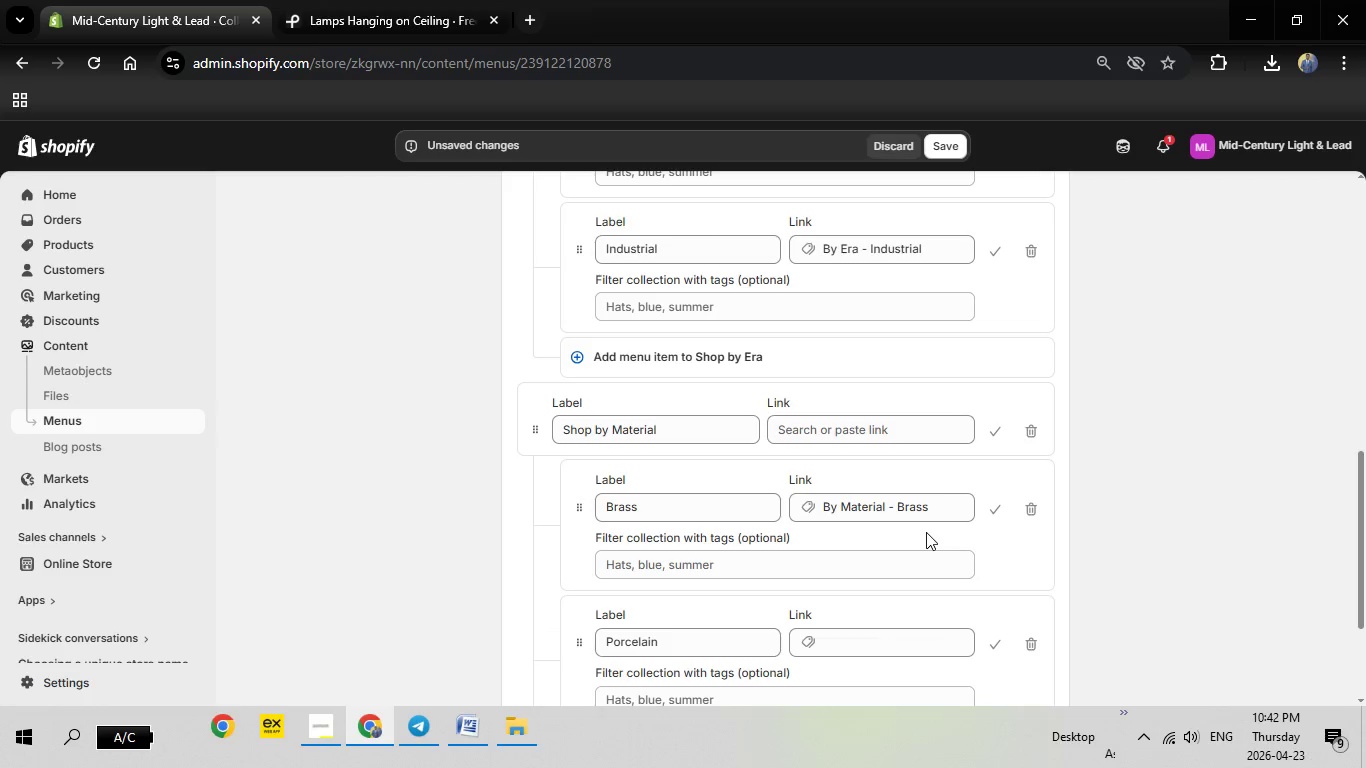 
scroll: coordinate [926, 532], scroll_direction: down, amount: 3.0
 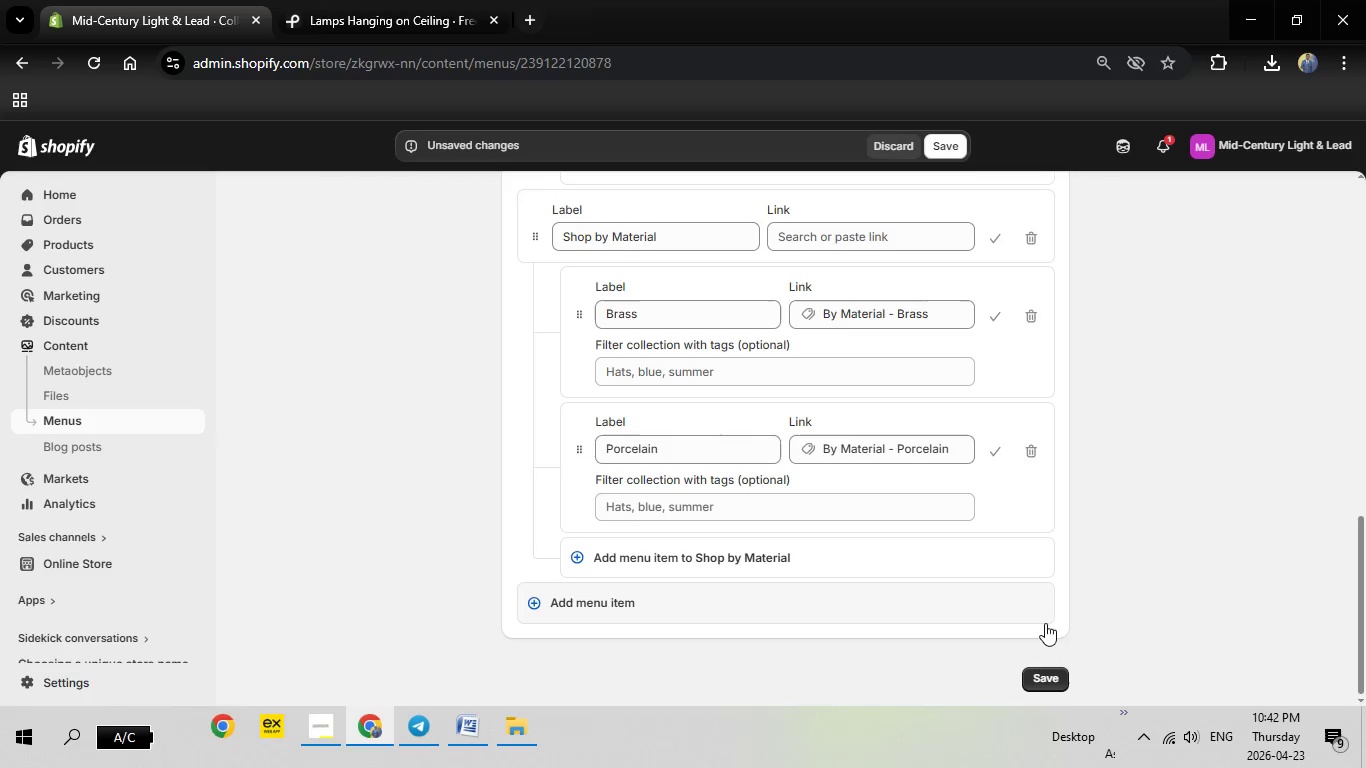 
left_click([1047, 678])
 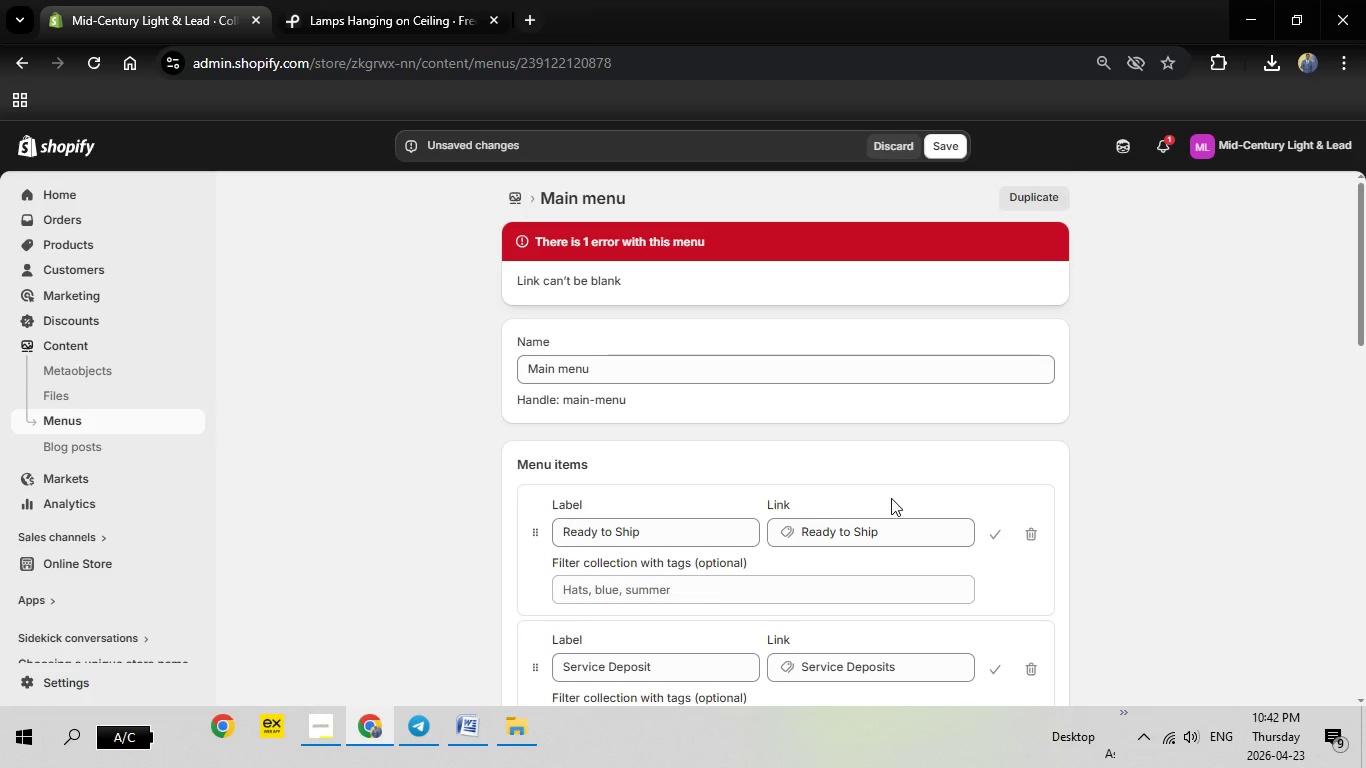 
scroll: coordinate [874, 418], scroll_direction: down, amount: 7.0
 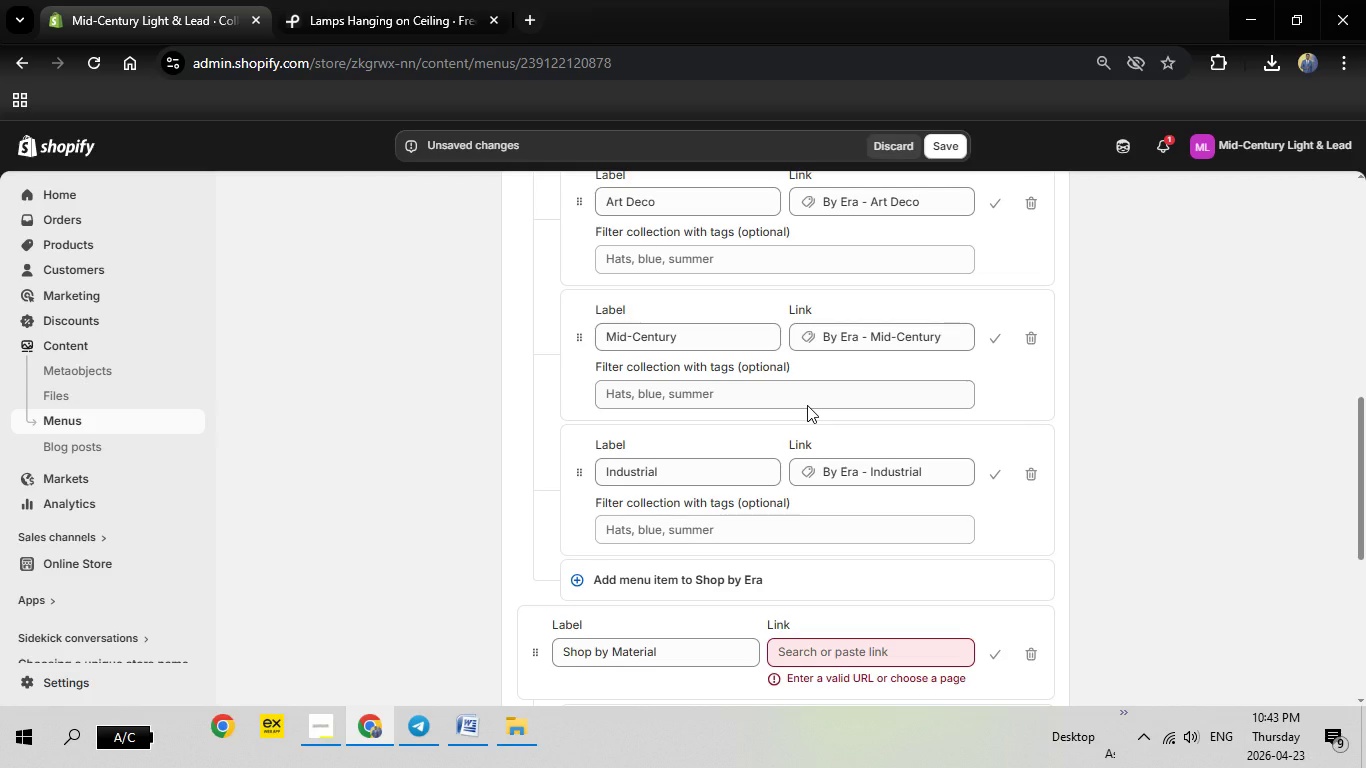 
wait(35.42)
 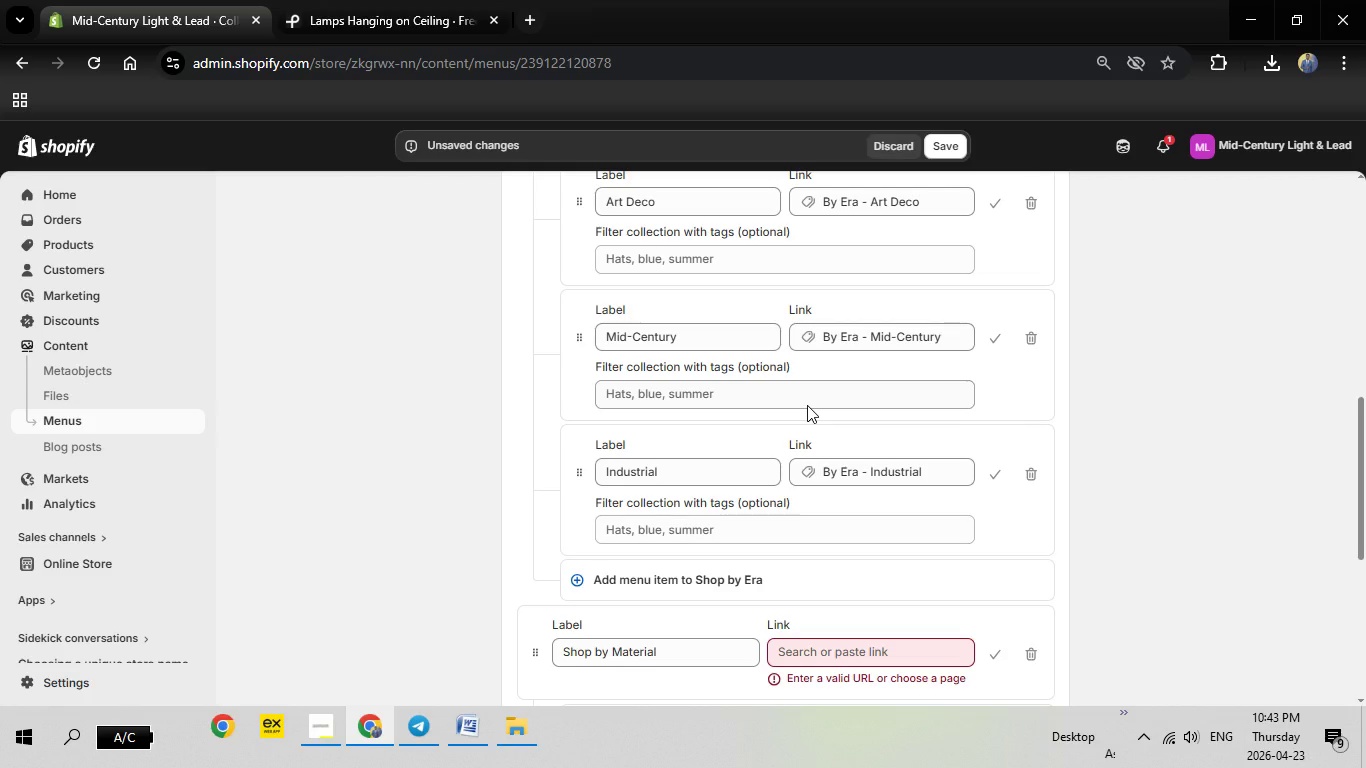 
scroll: coordinate [830, 391], scroll_direction: up, amount: 5.0
 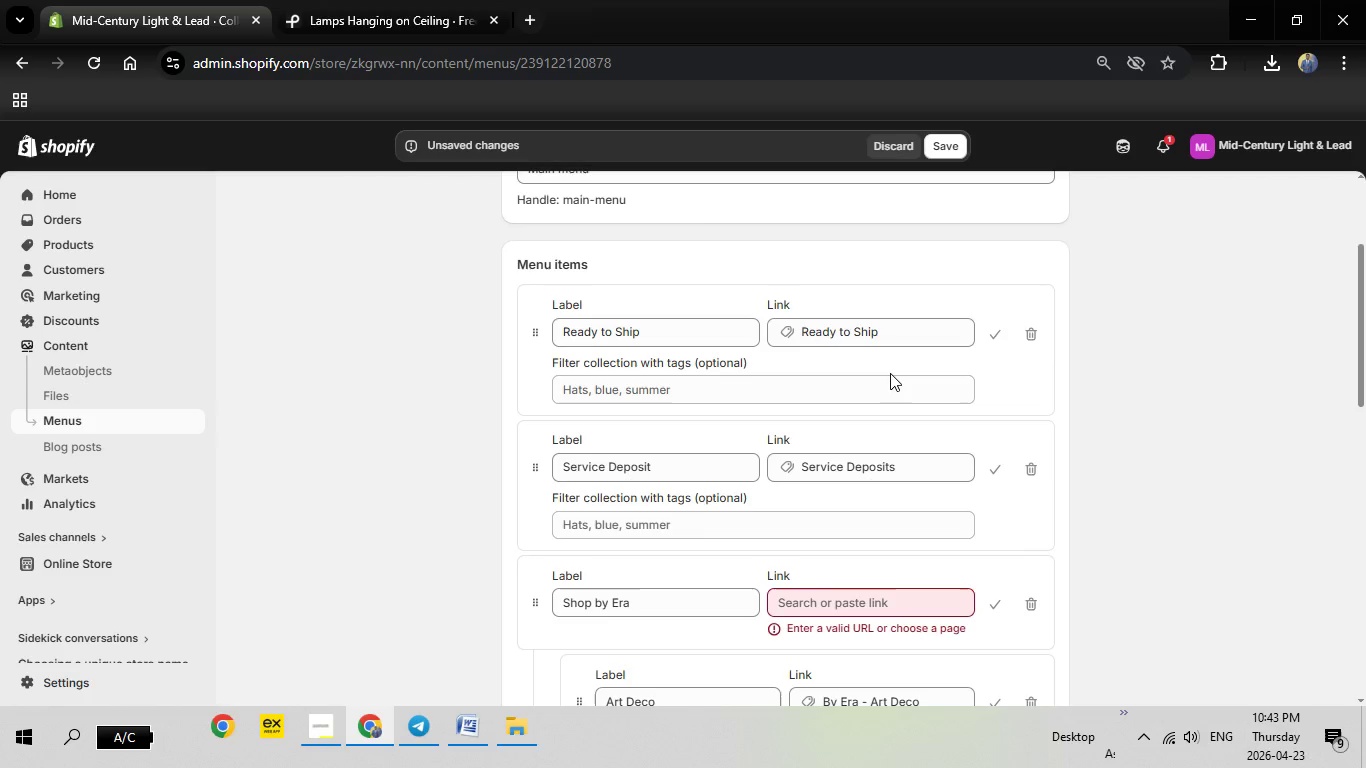 
scroll: coordinate [890, 439], scroll_direction: down, amount: 4.0
 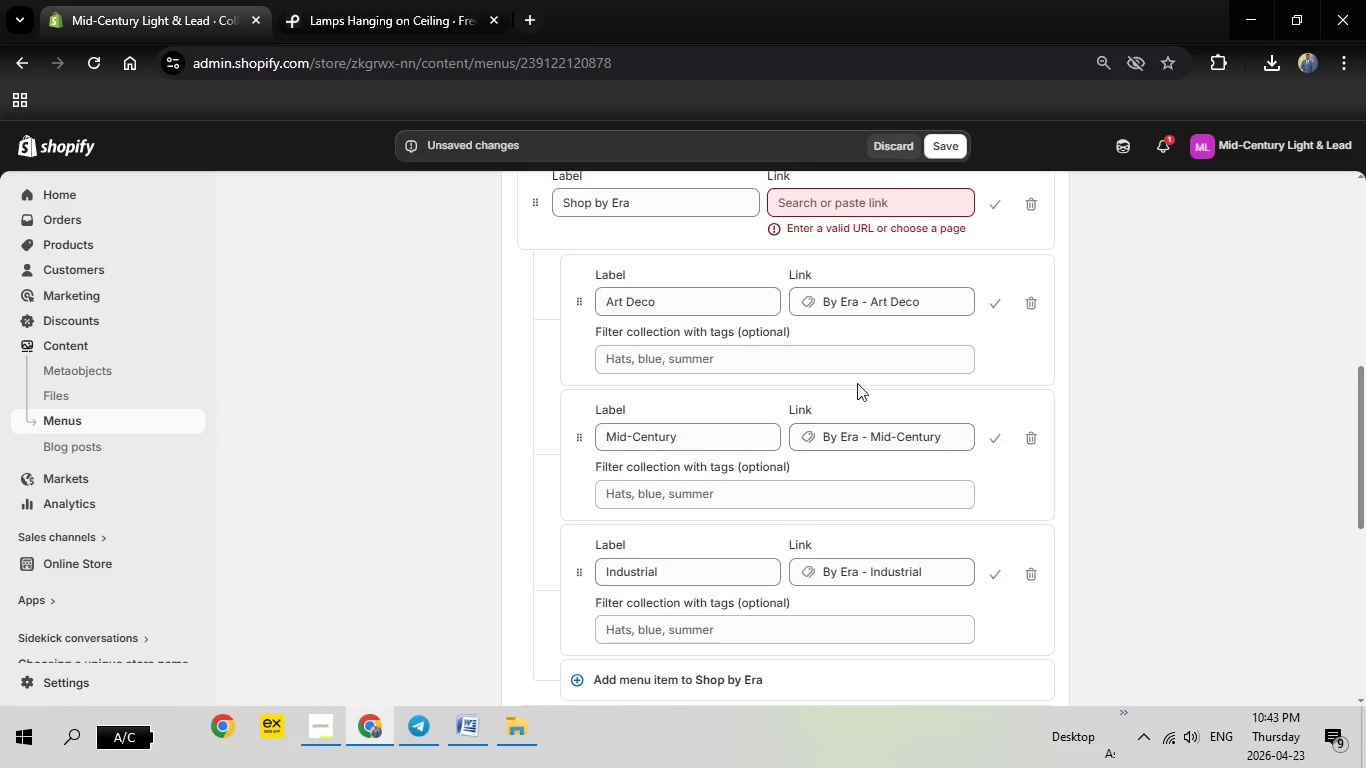 
scroll: coordinate [855, 382], scroll_direction: up, amount: 2.0
 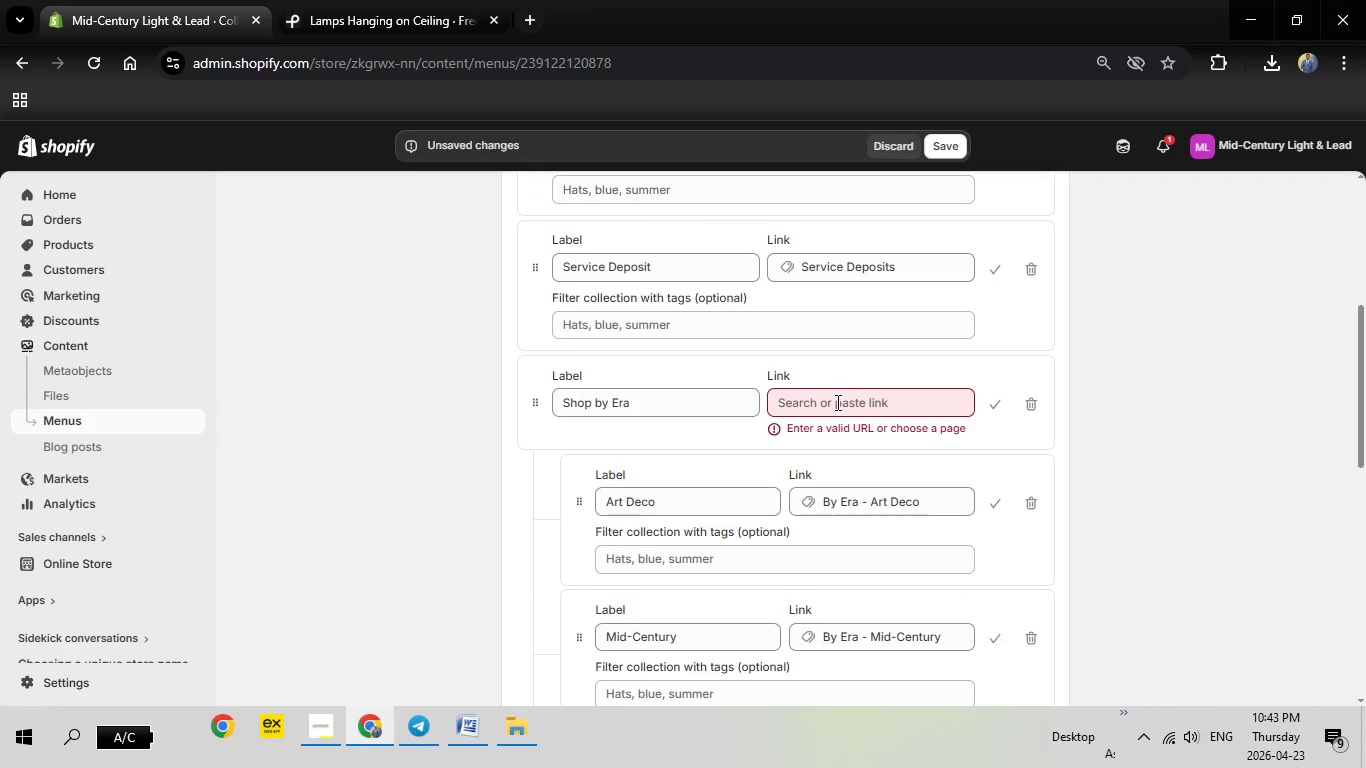 
left_click([836, 402])
 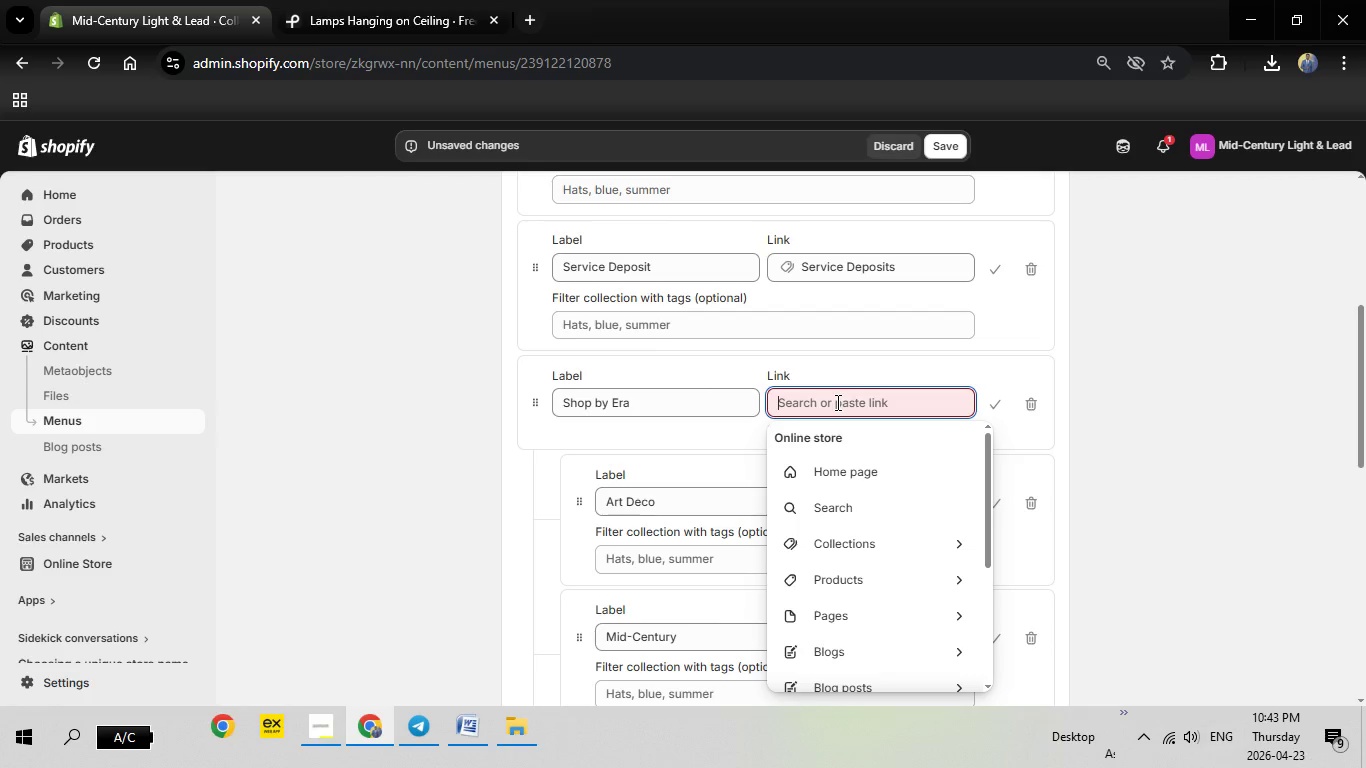 
wait(26.88)
 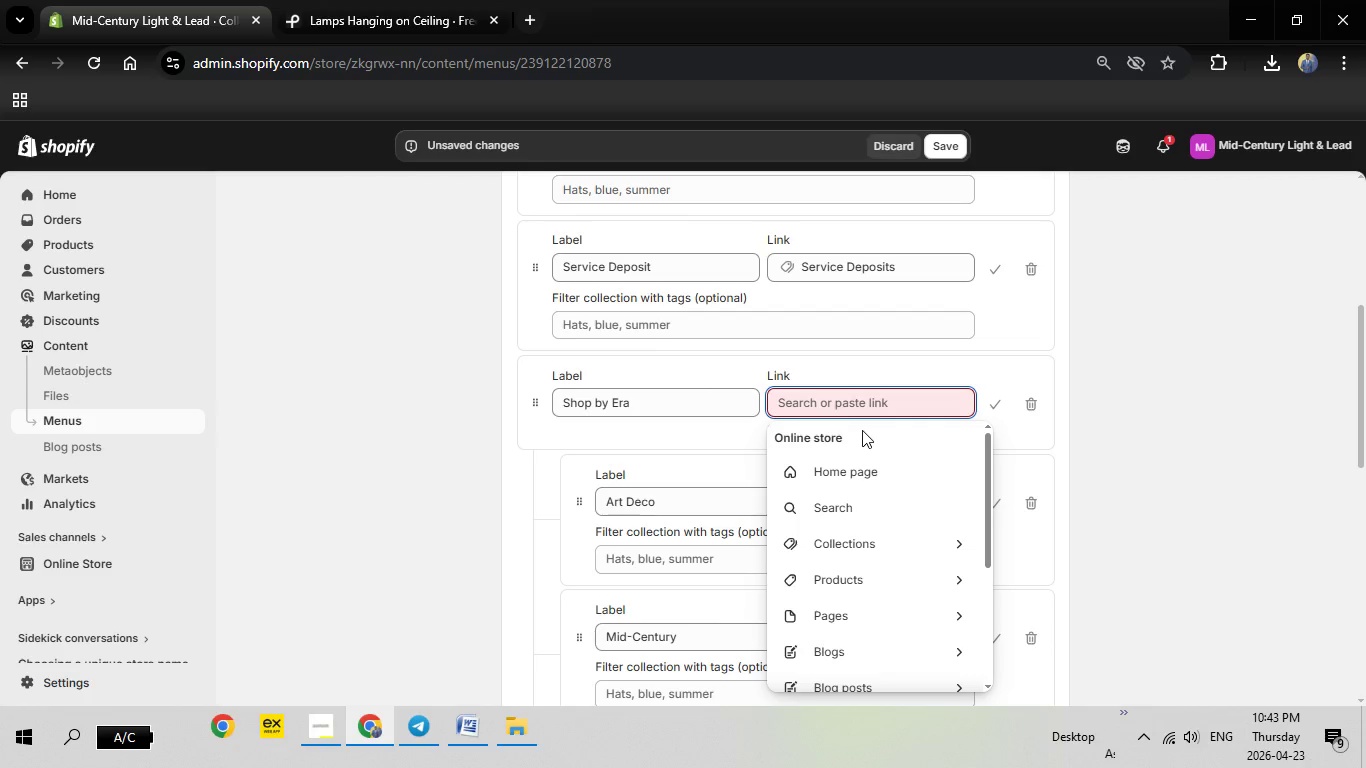 
key(Shift+3)
 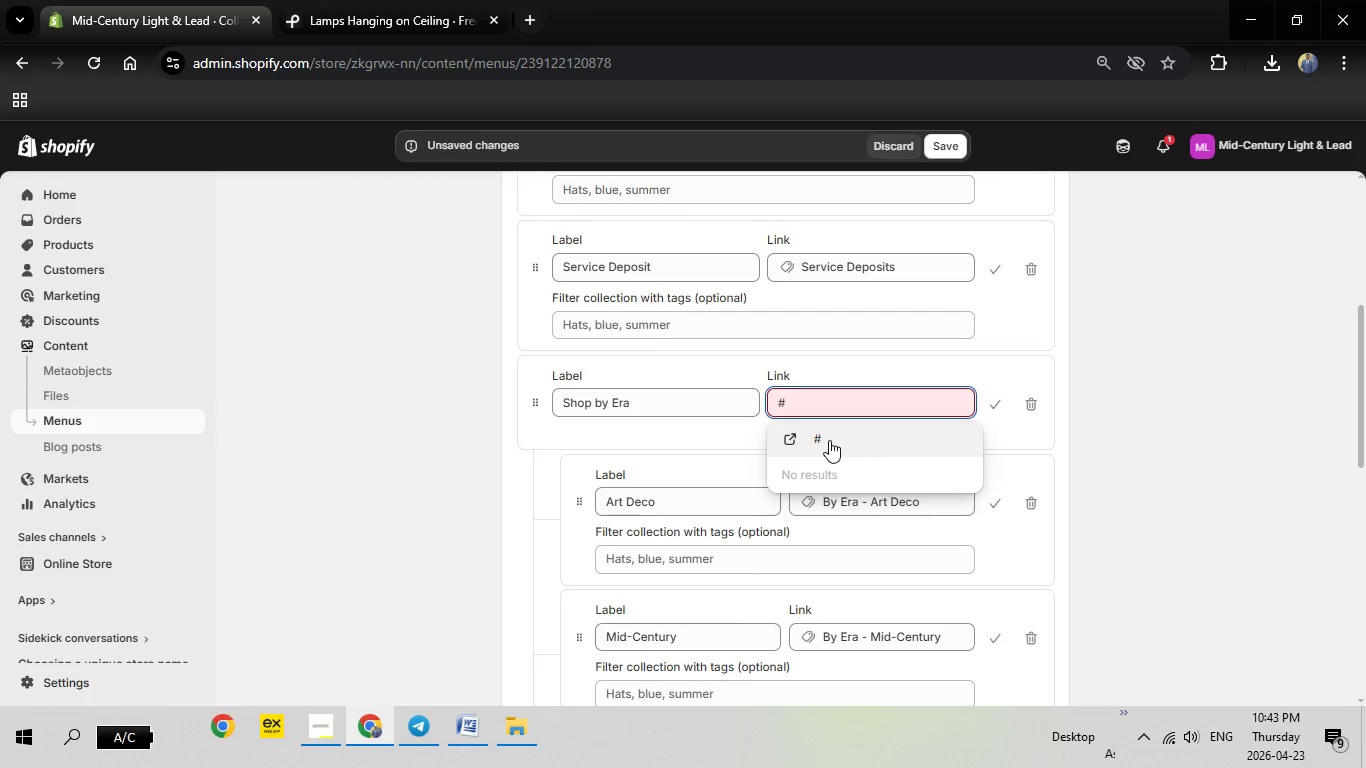 
left_click([829, 440])
 